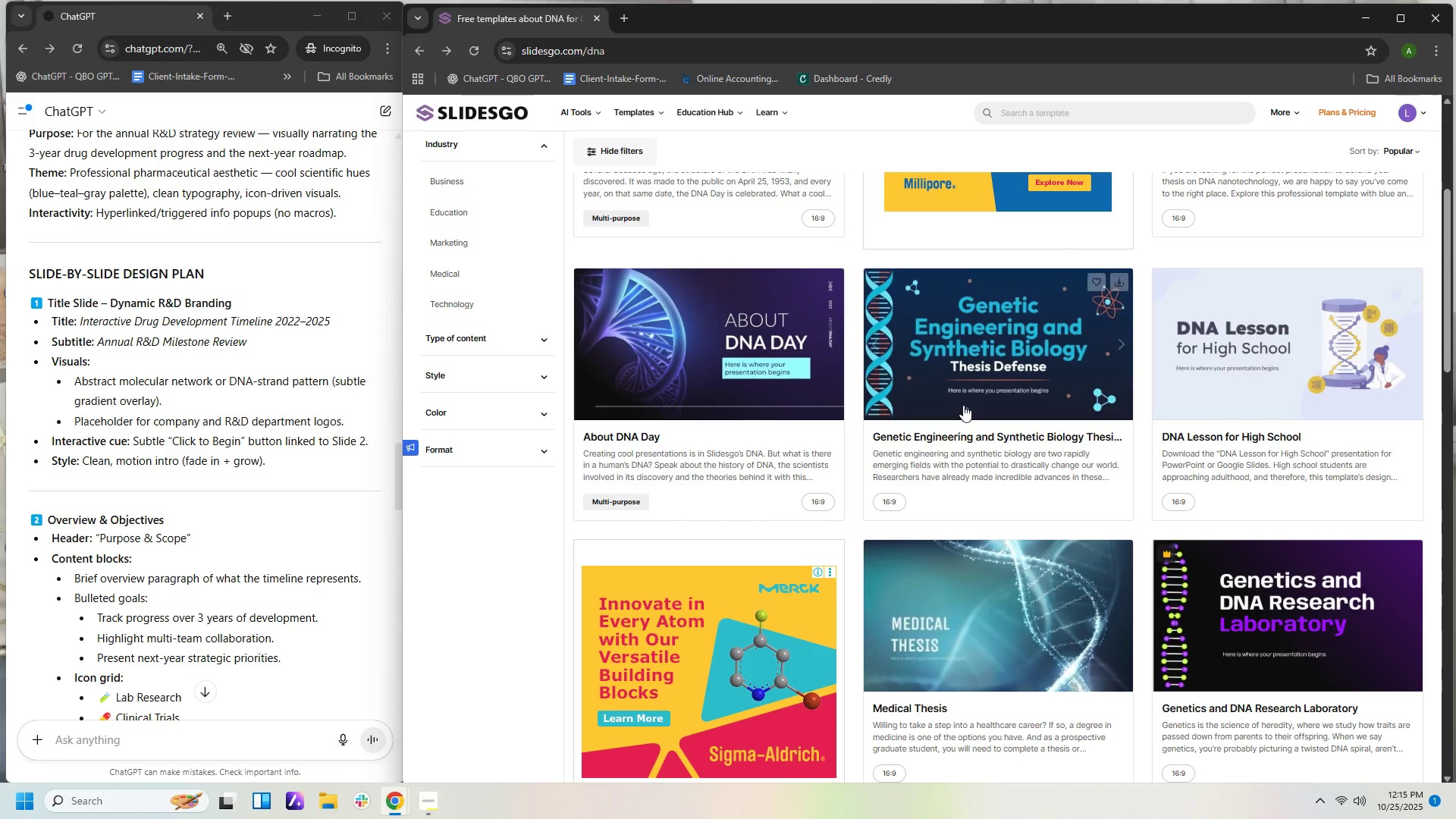 
scroll: coordinate [953, 405], scroll_direction: up, amount: 6.0
 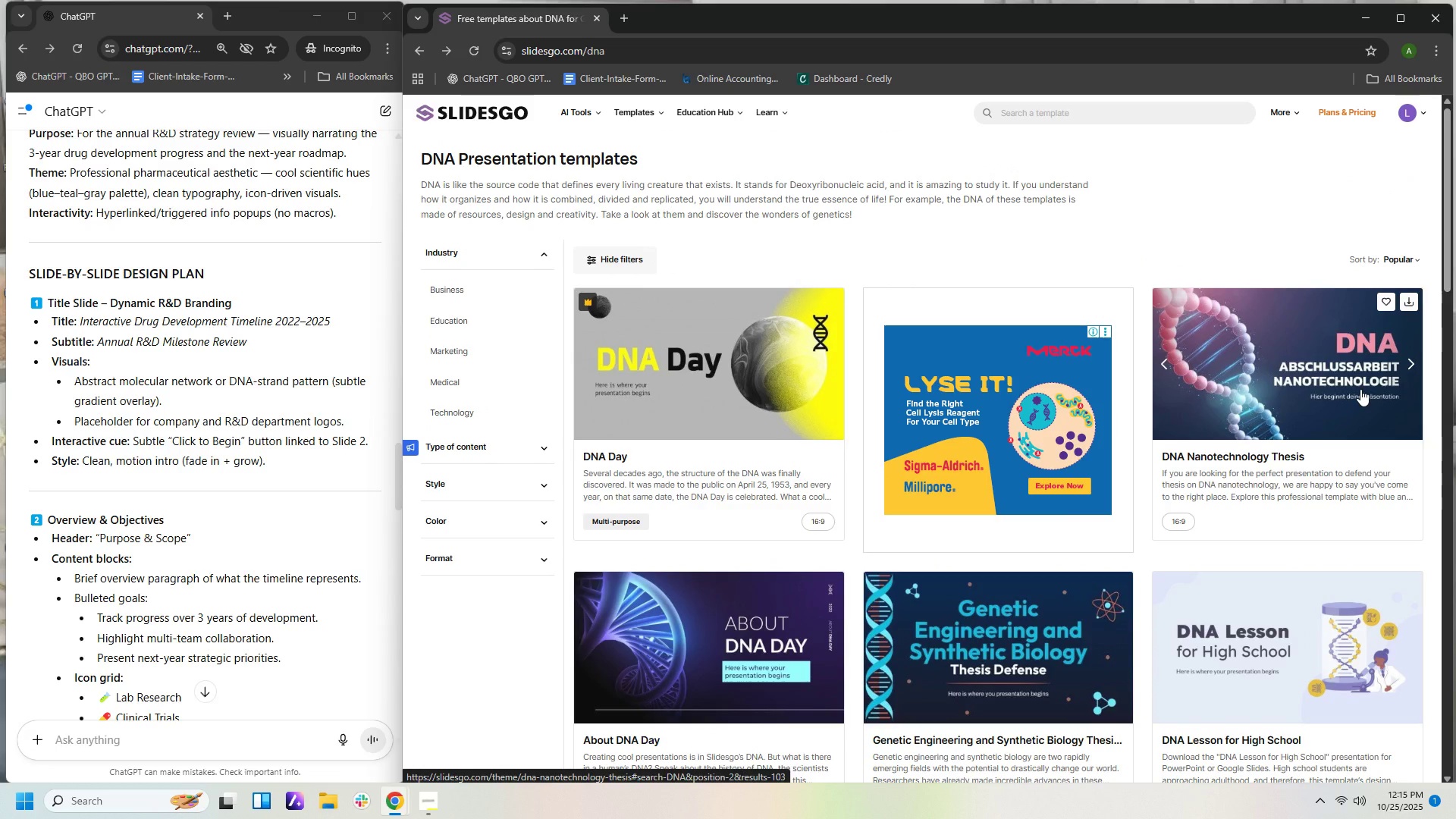 
wait(9.11)
 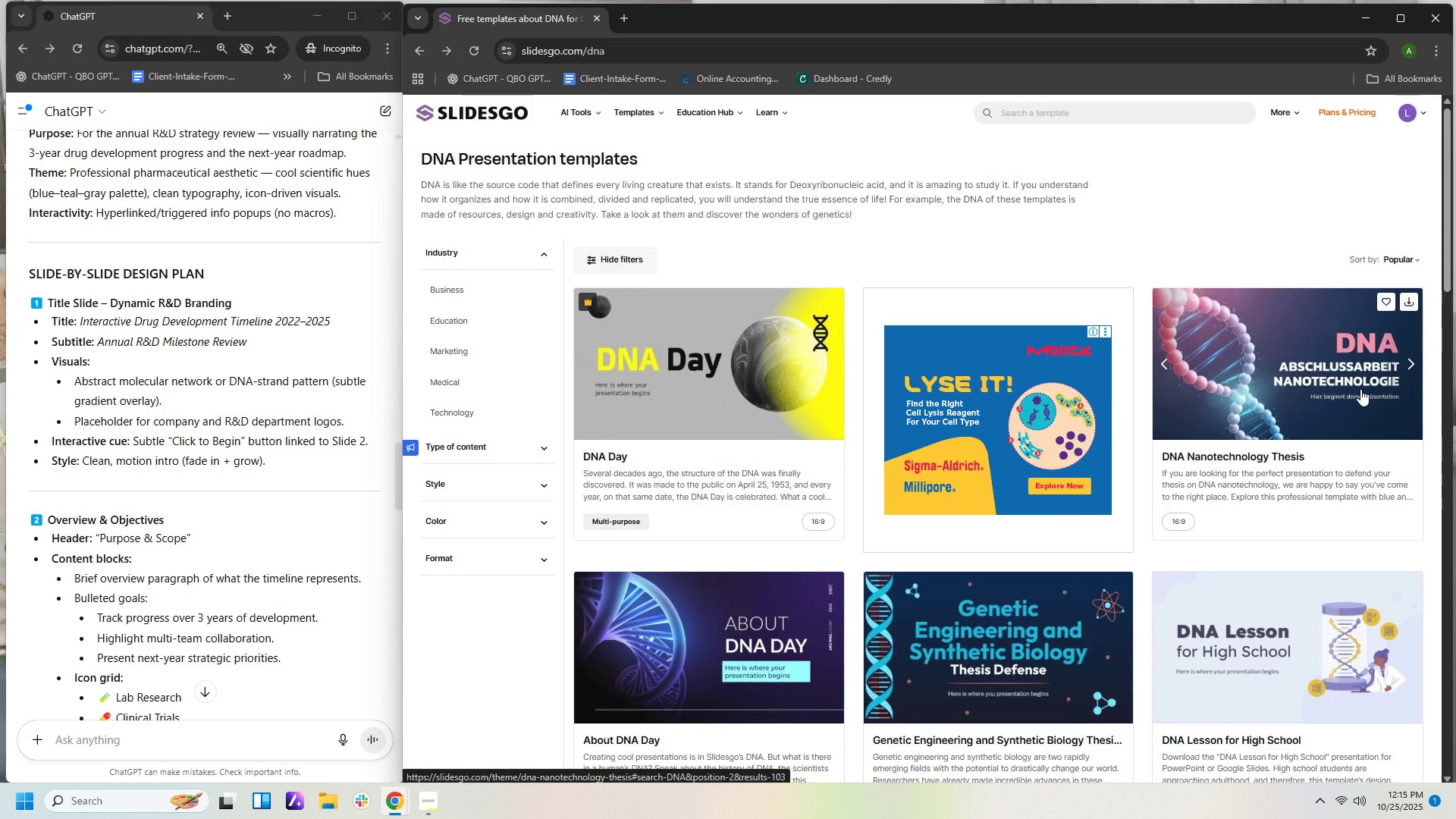 
left_click([1399, 350])
 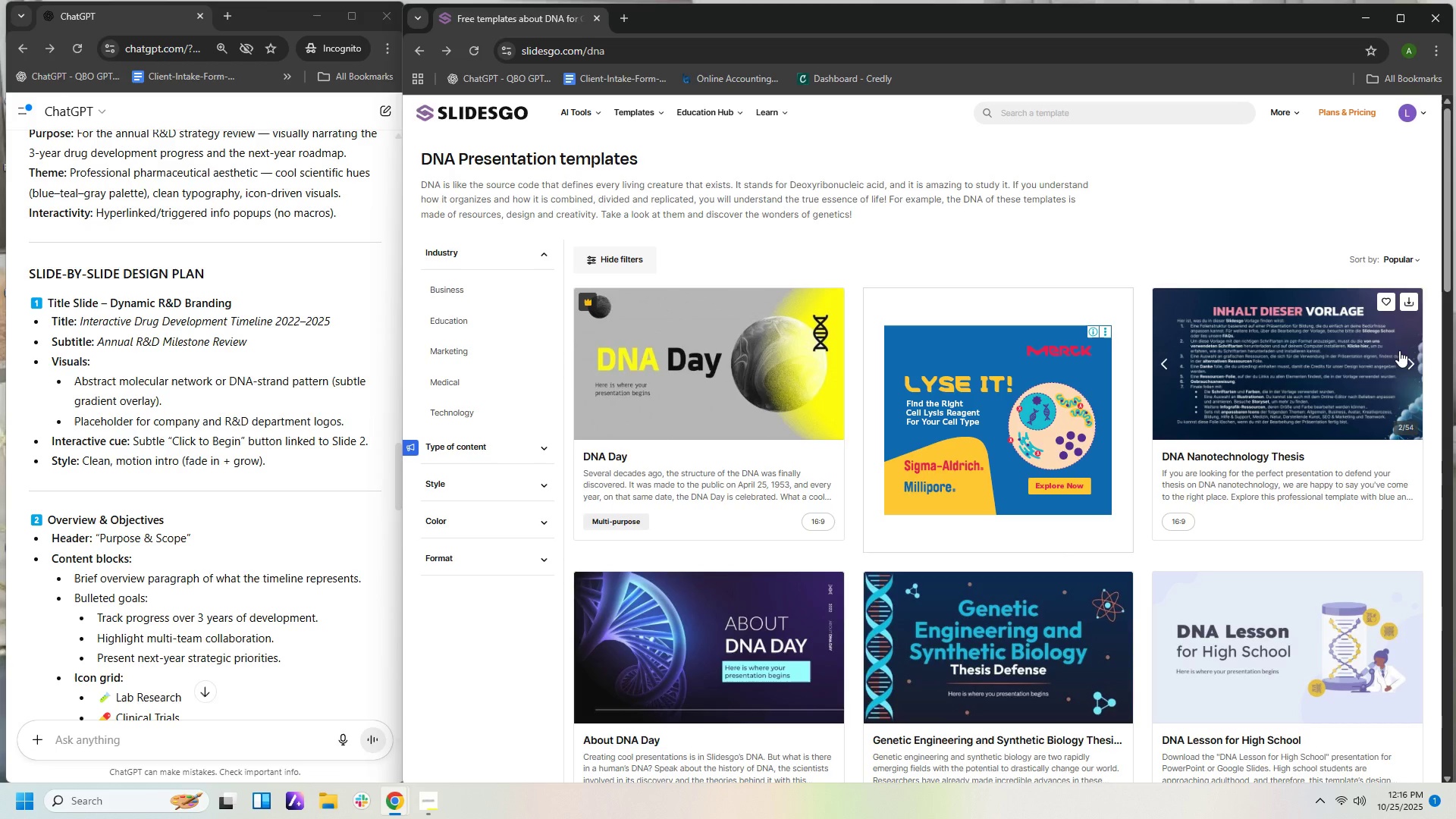 
wait(53.23)
 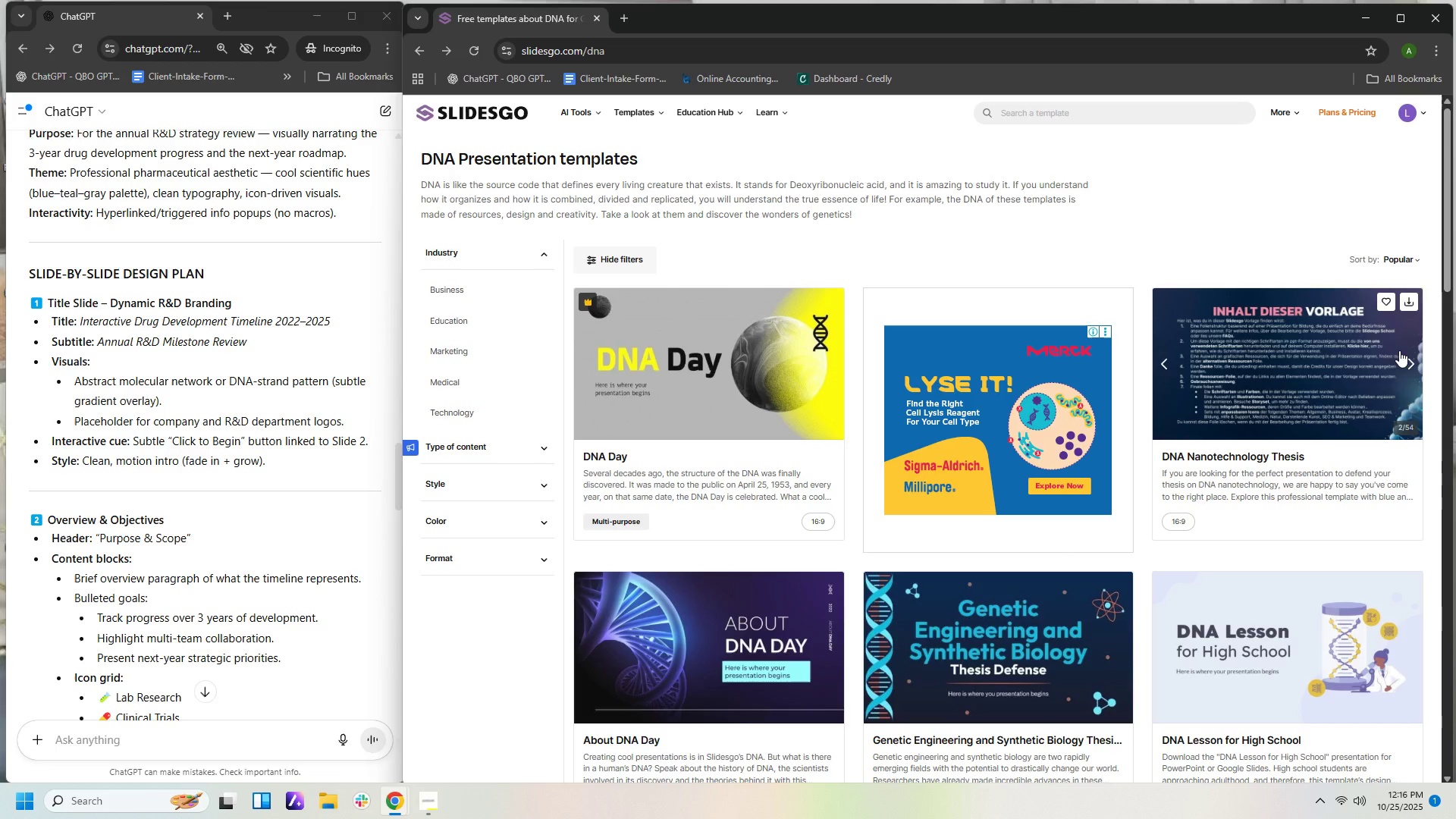 
left_click([1341, 395])
 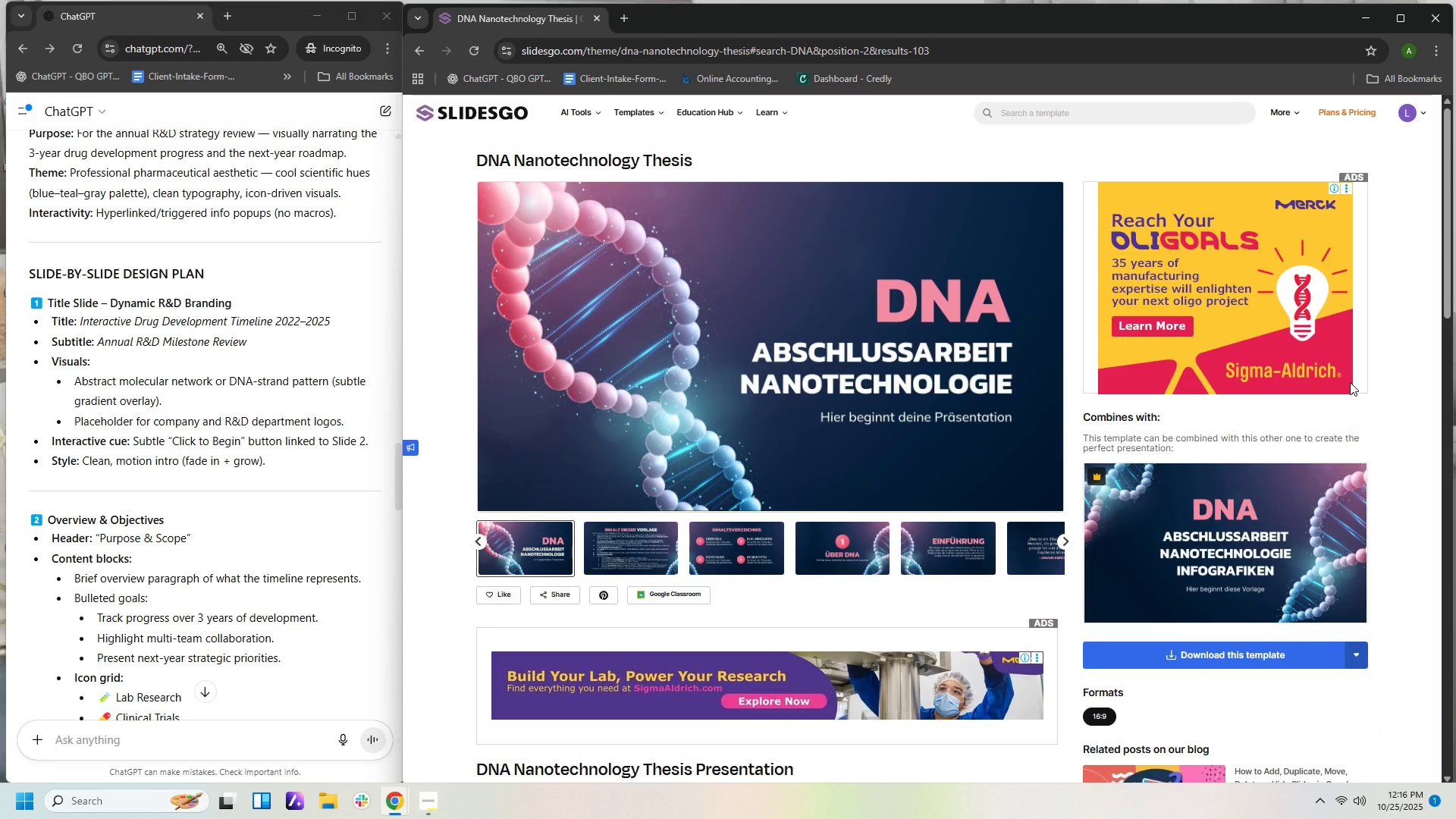 
wait(10.99)
 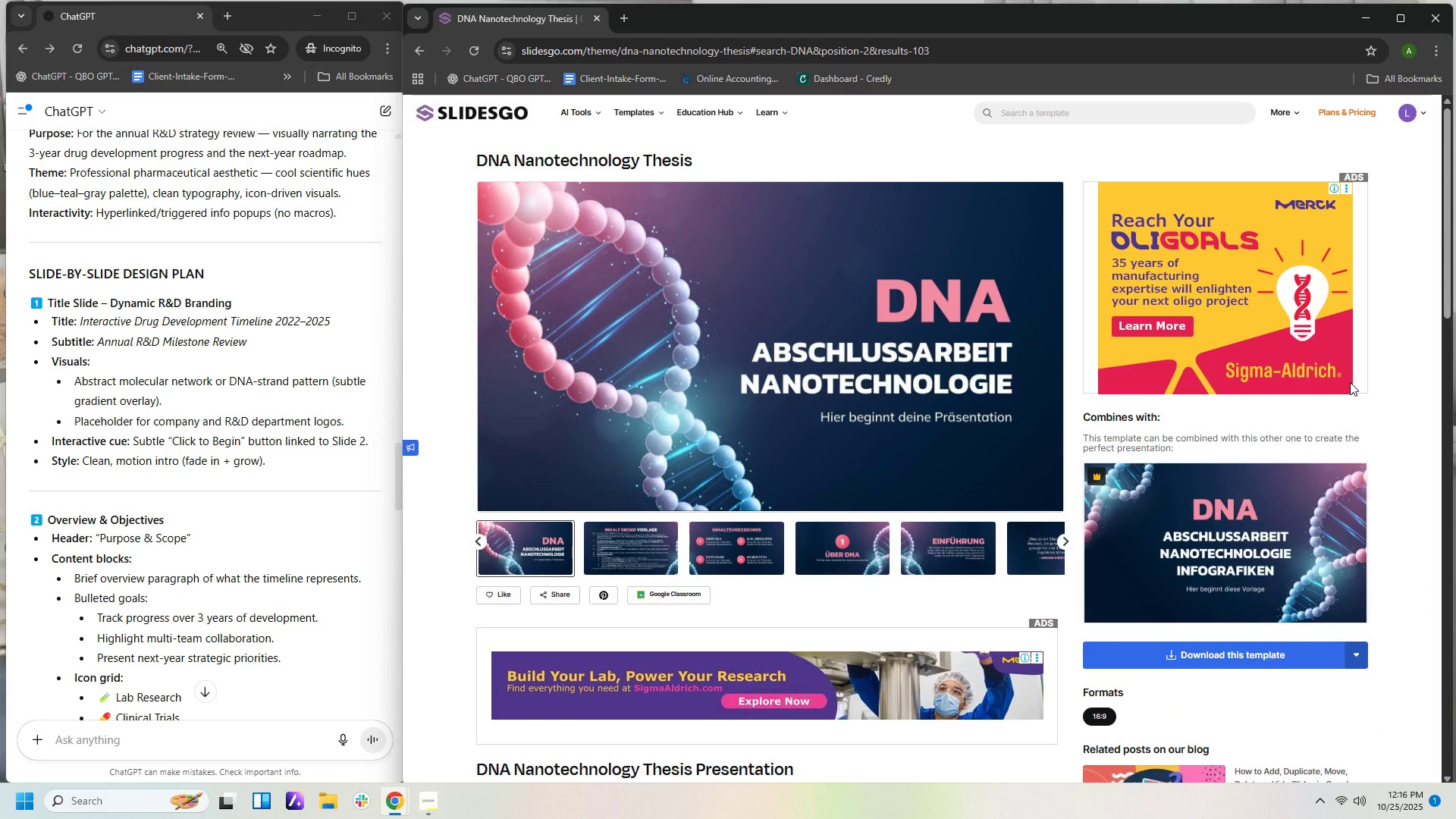 
left_click([657, 554])
 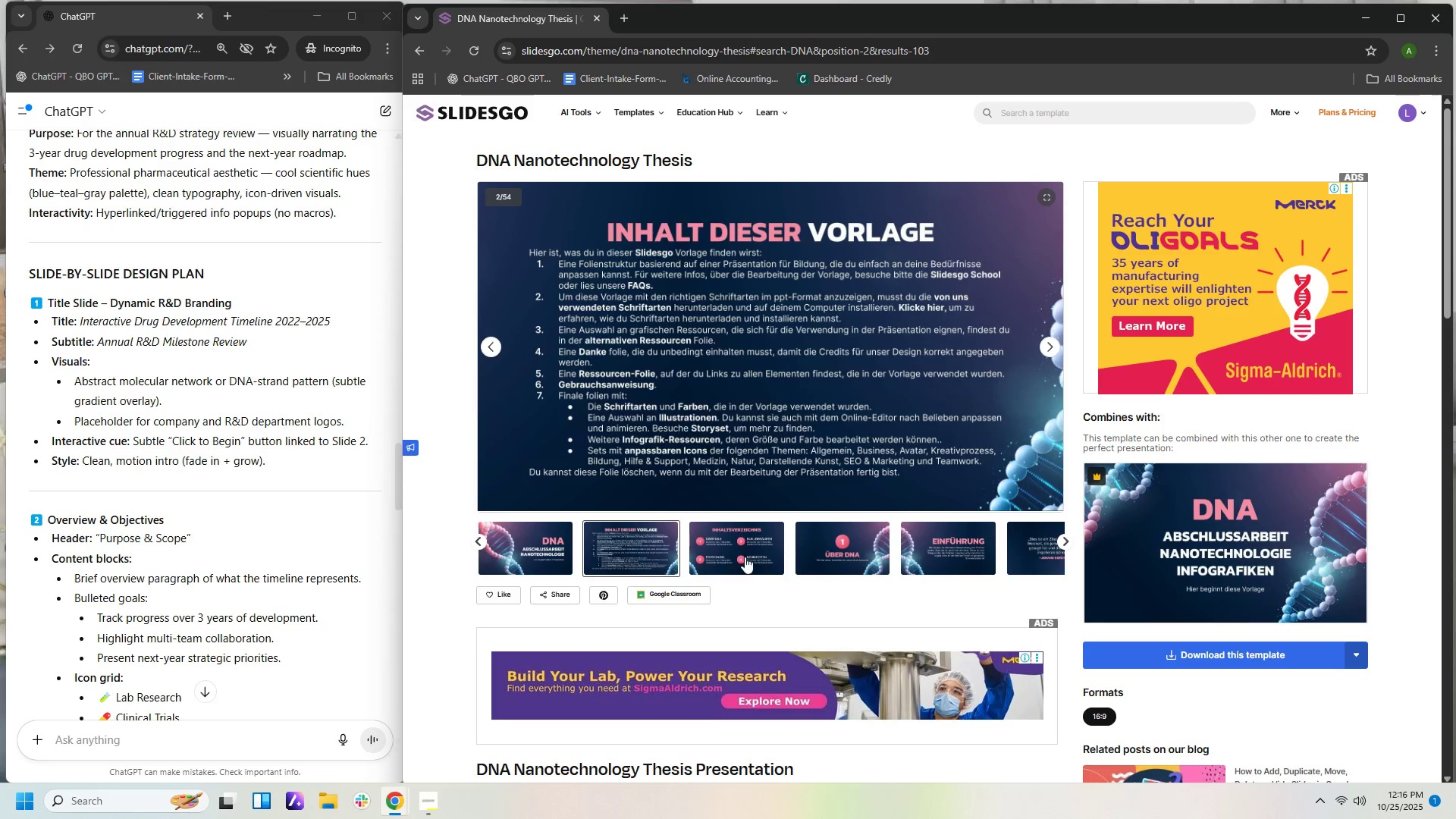 
left_click([737, 548])
 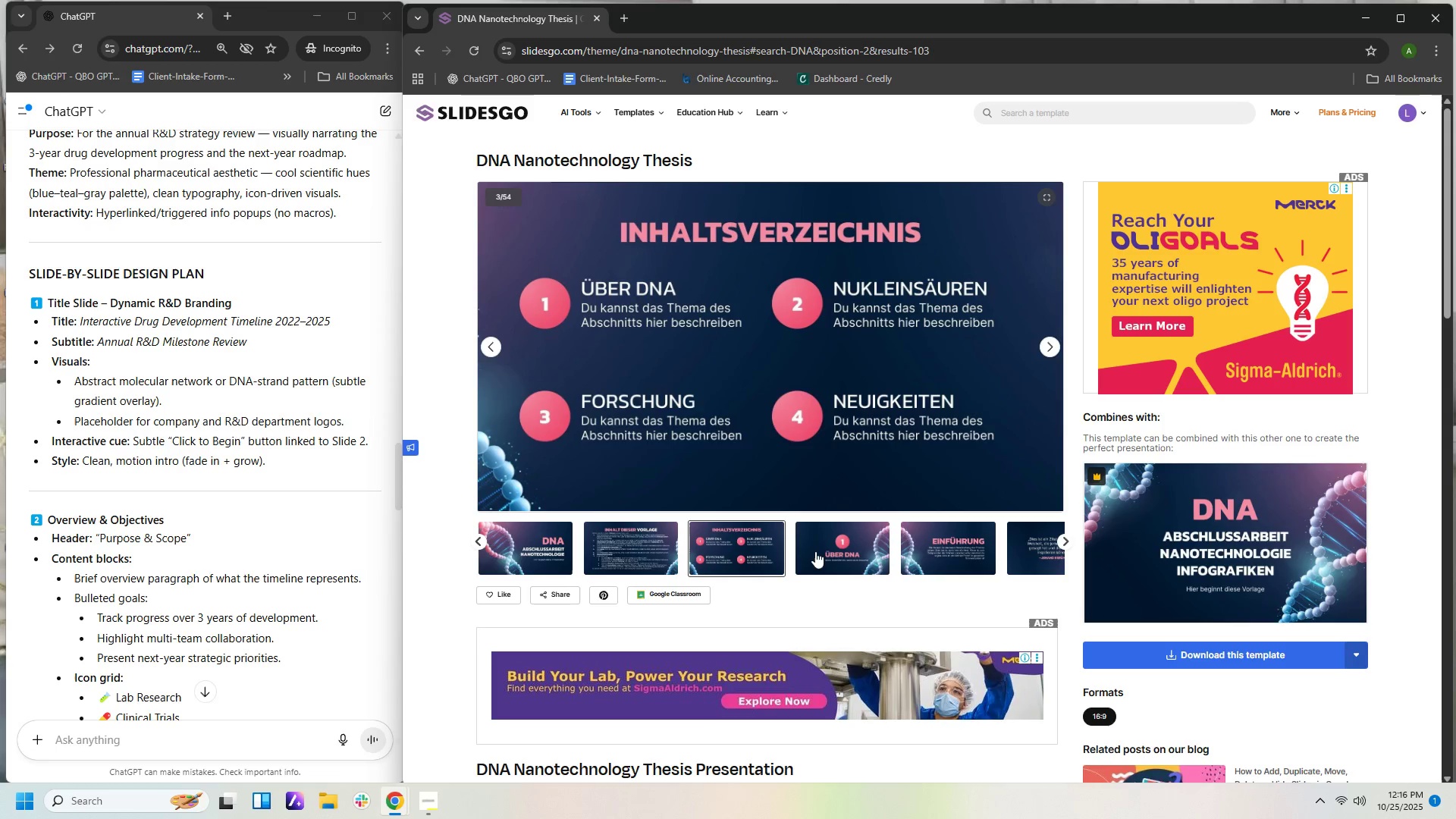 
left_click([826, 545])
 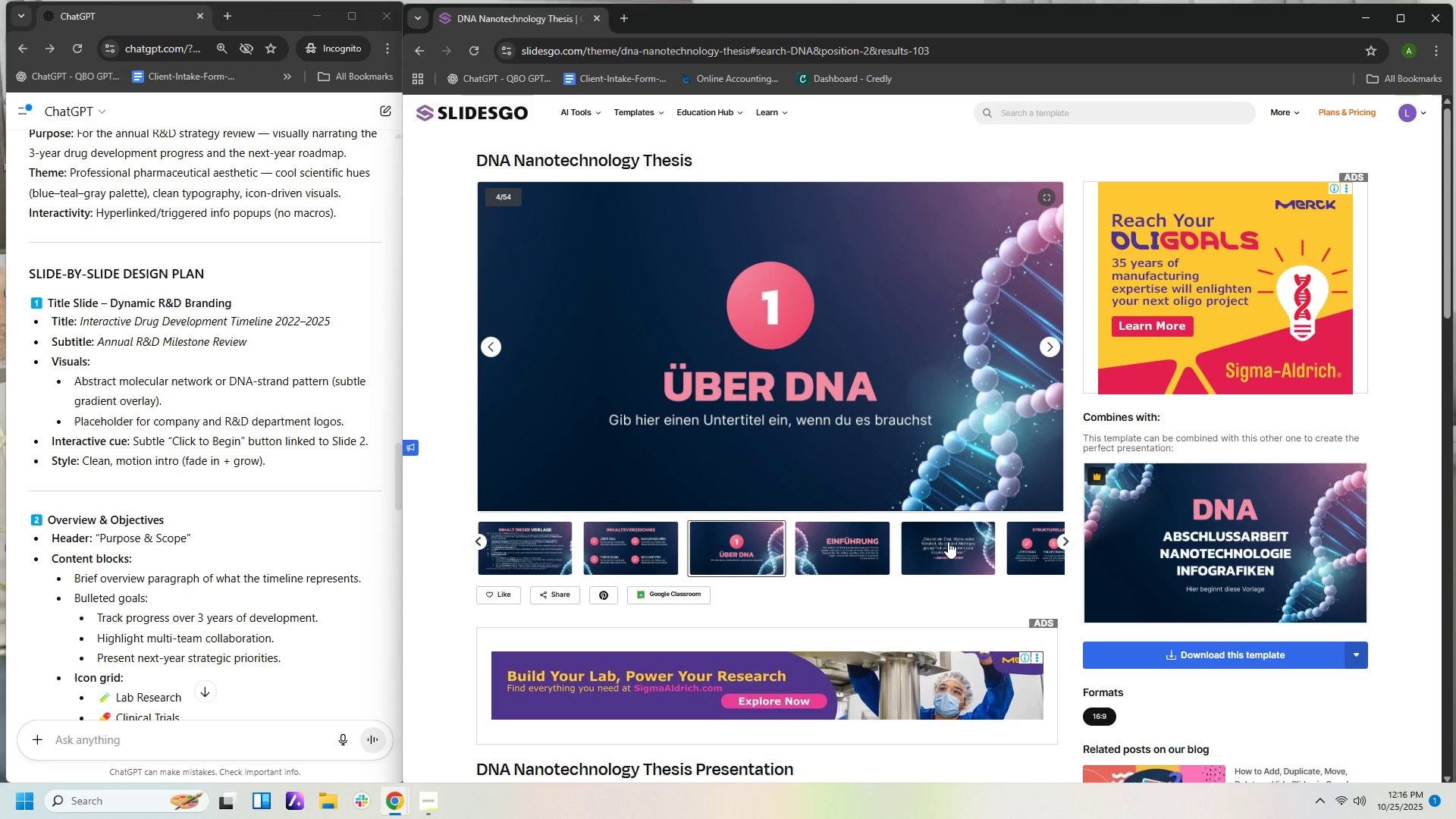 
left_click([949, 541])
 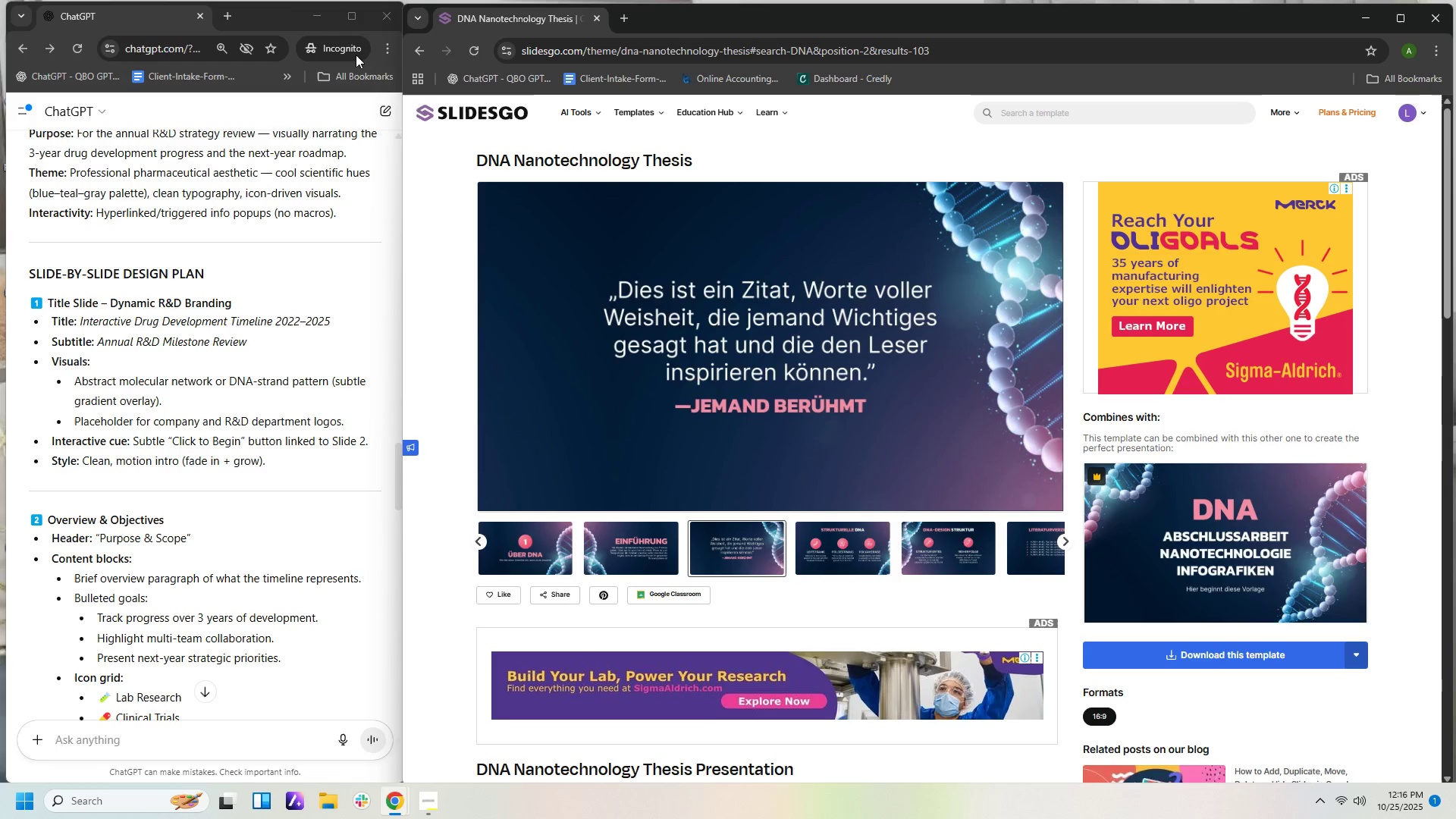 
left_click([419, 54])
 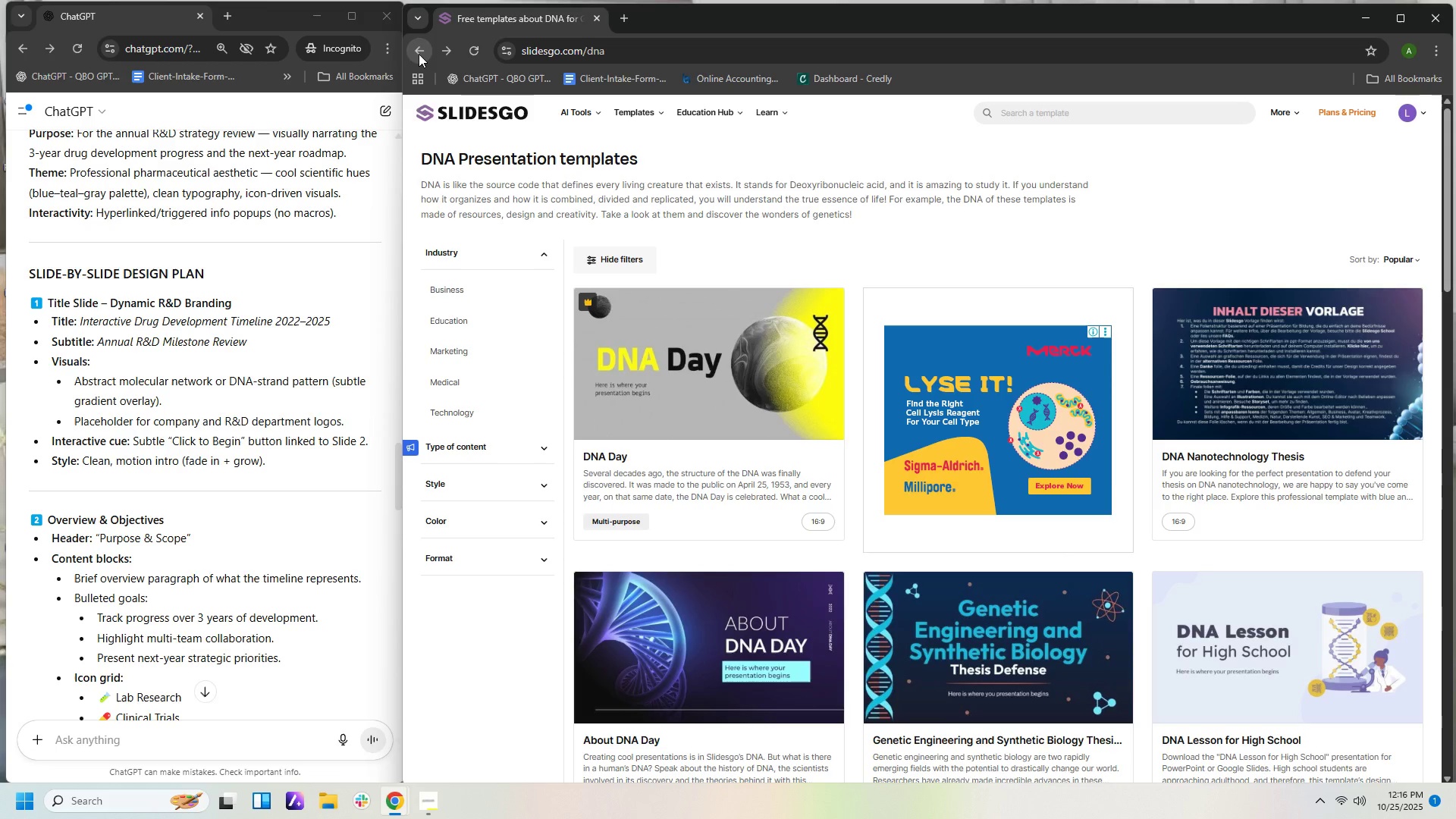 
left_click([419, 54])
 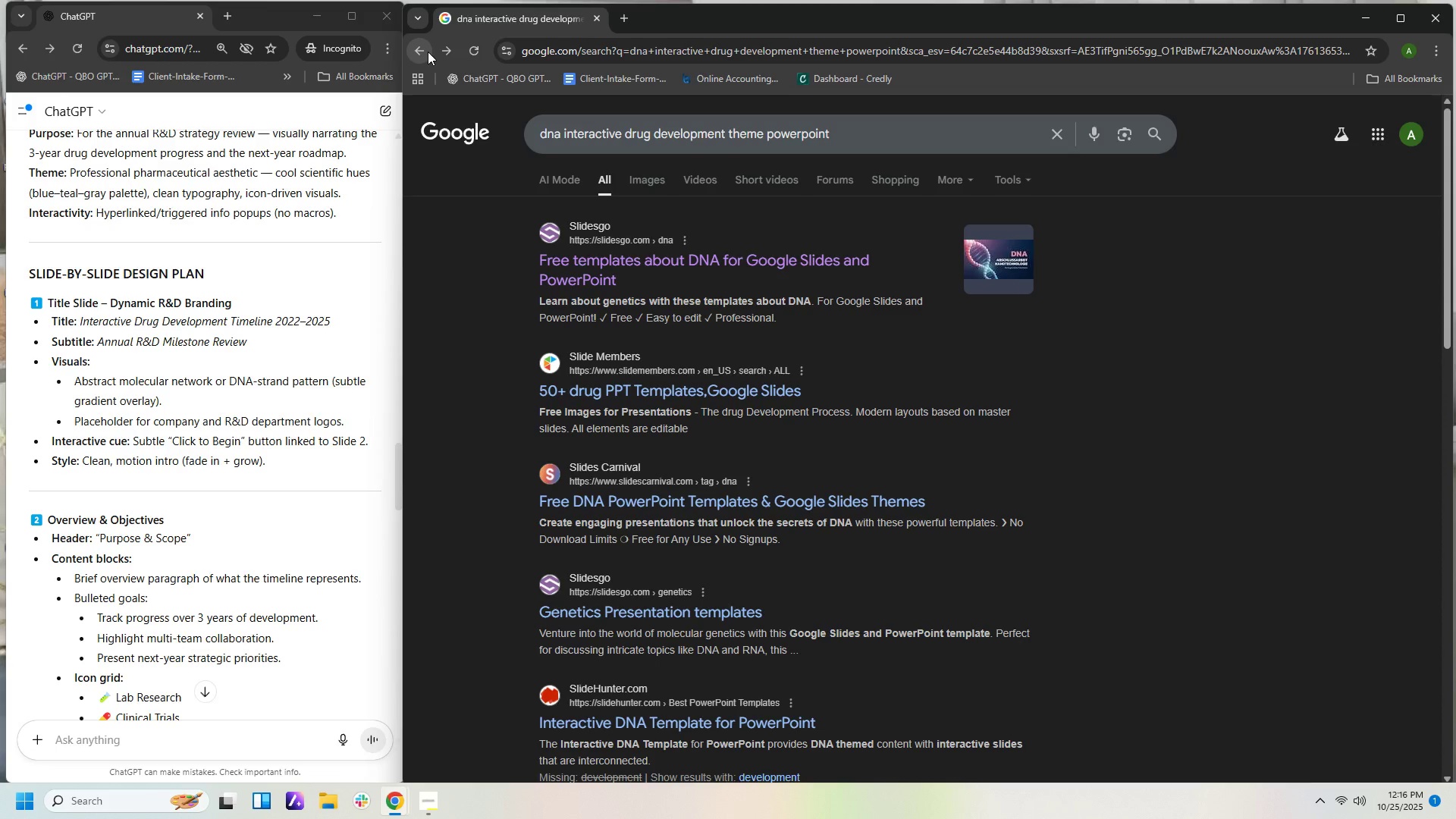 
wait(12.91)
 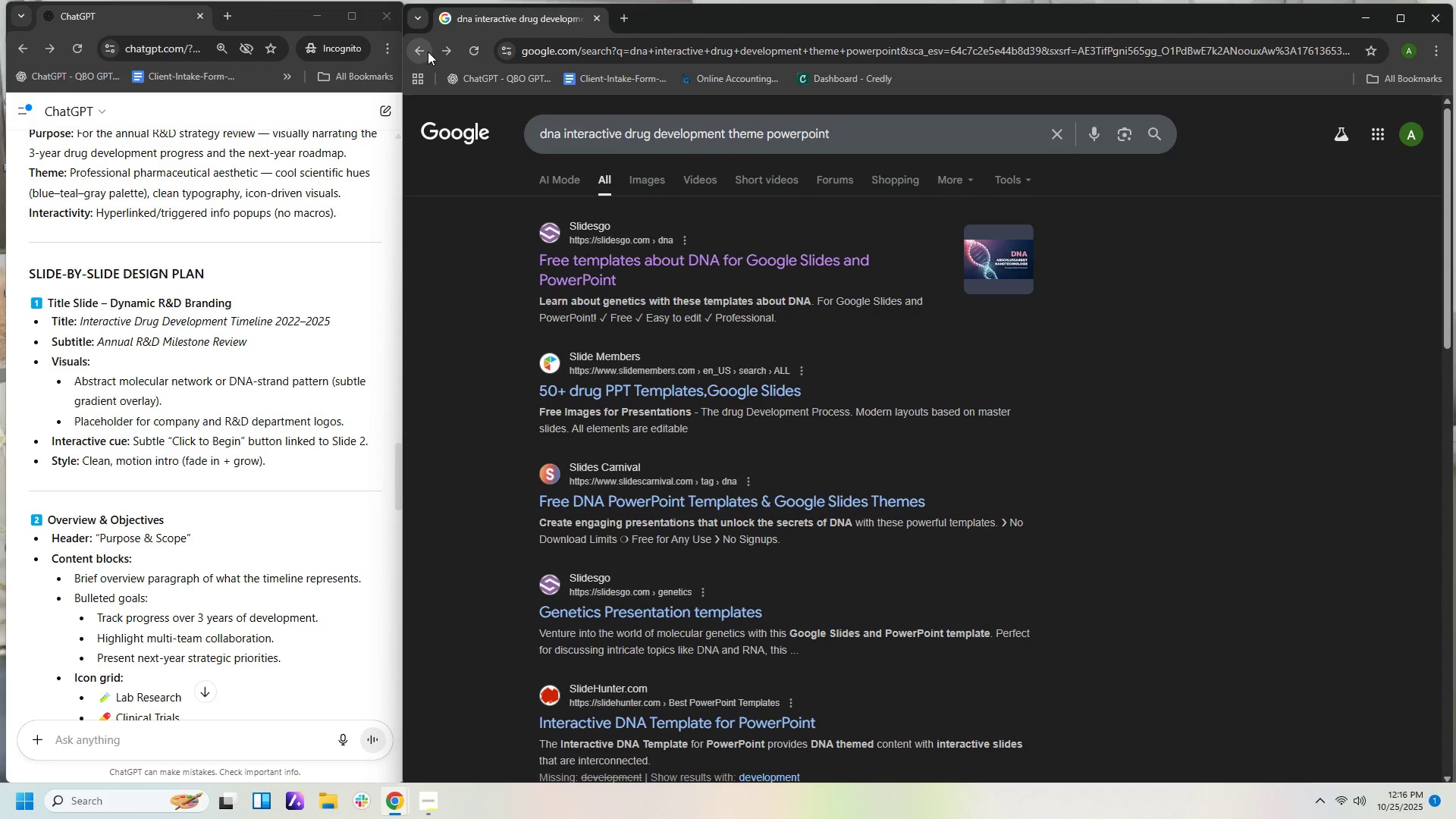 
left_click([699, 393])
 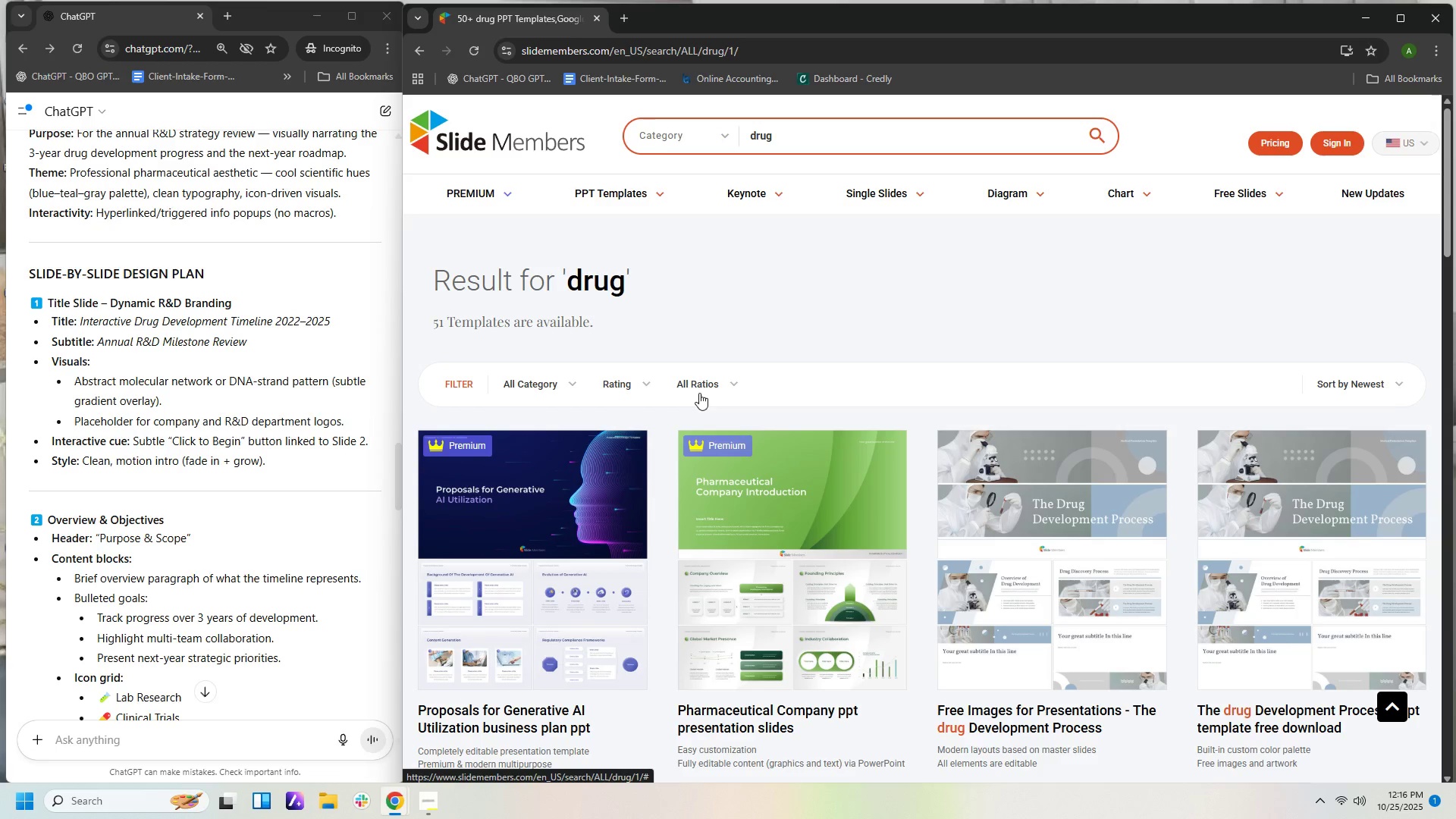 
scroll: coordinate [813, 454], scroll_direction: down, amount: 4.0
 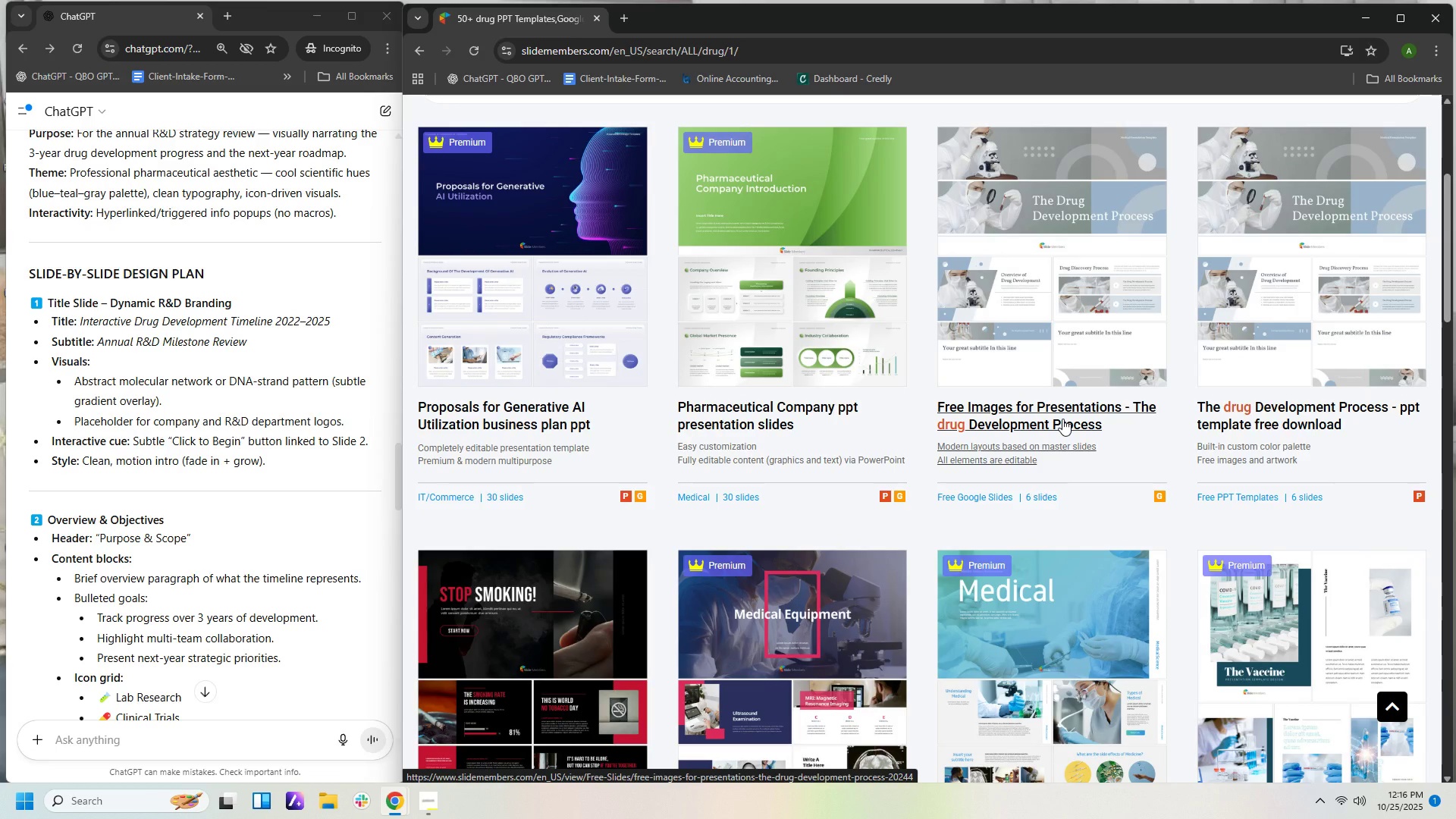 
wait(10.02)
 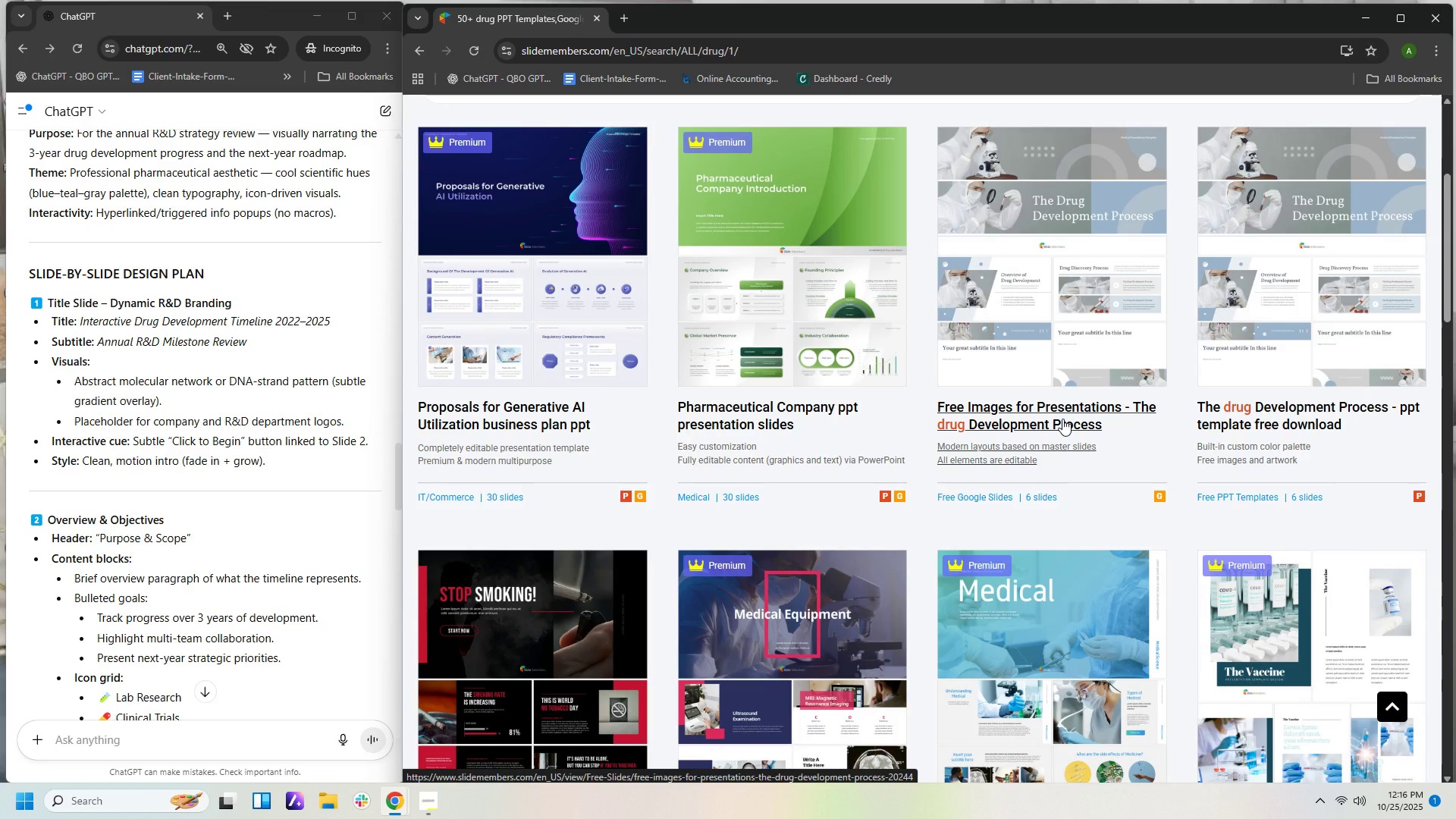 
left_click([1087, 211])
 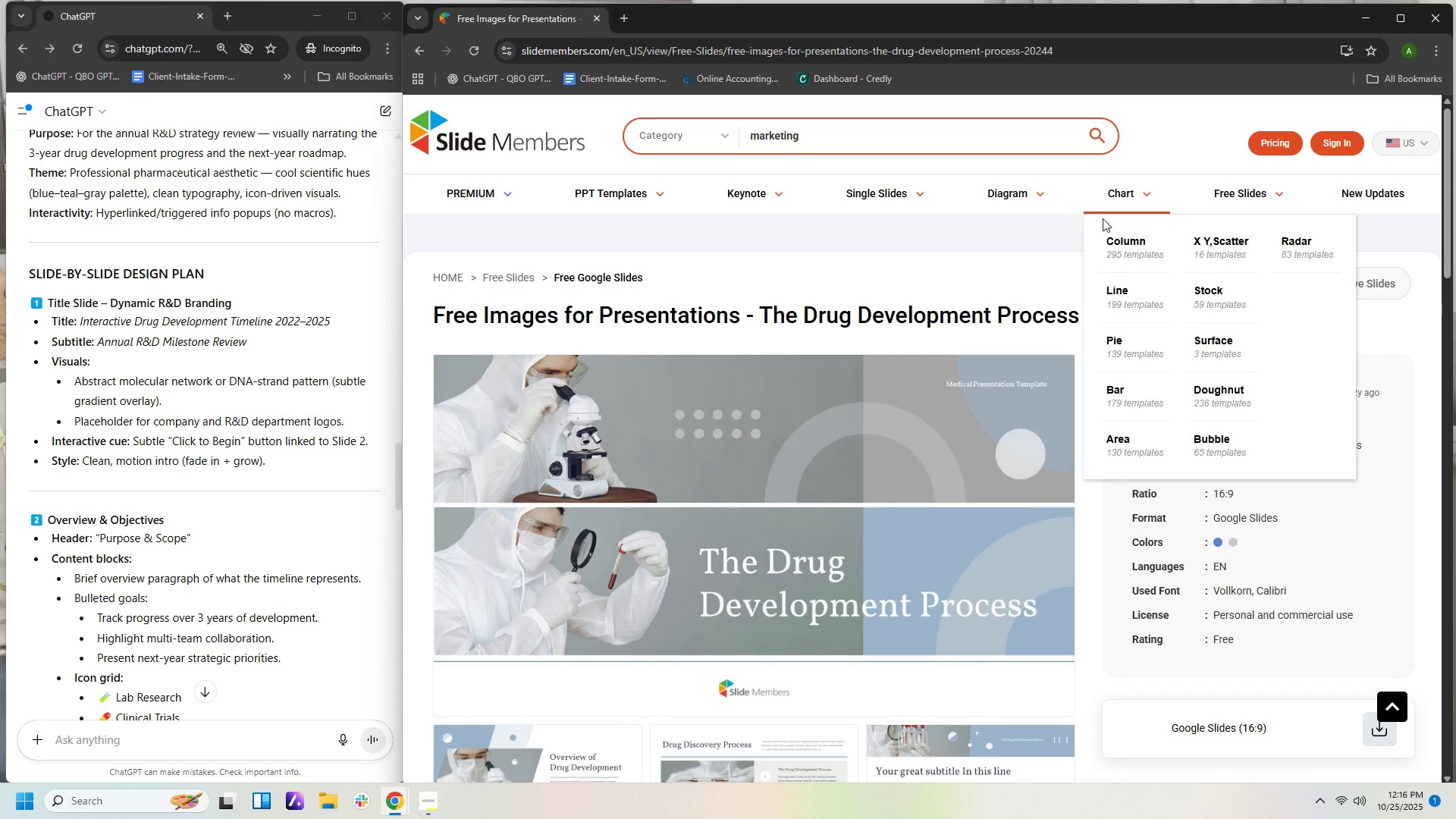 
wait(9.07)
 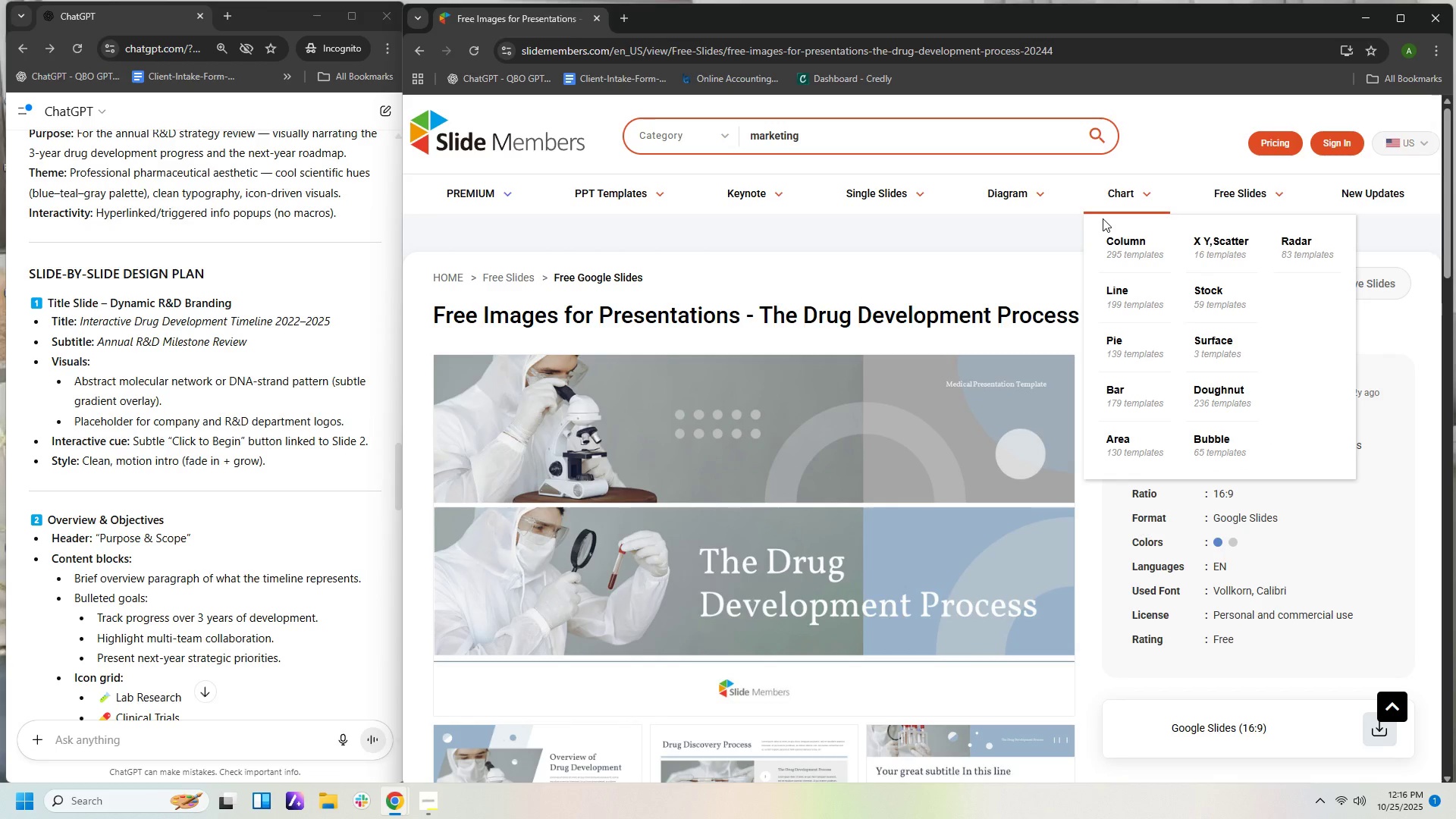 
scroll: coordinate [849, 437], scroll_direction: down, amount: 4.0
 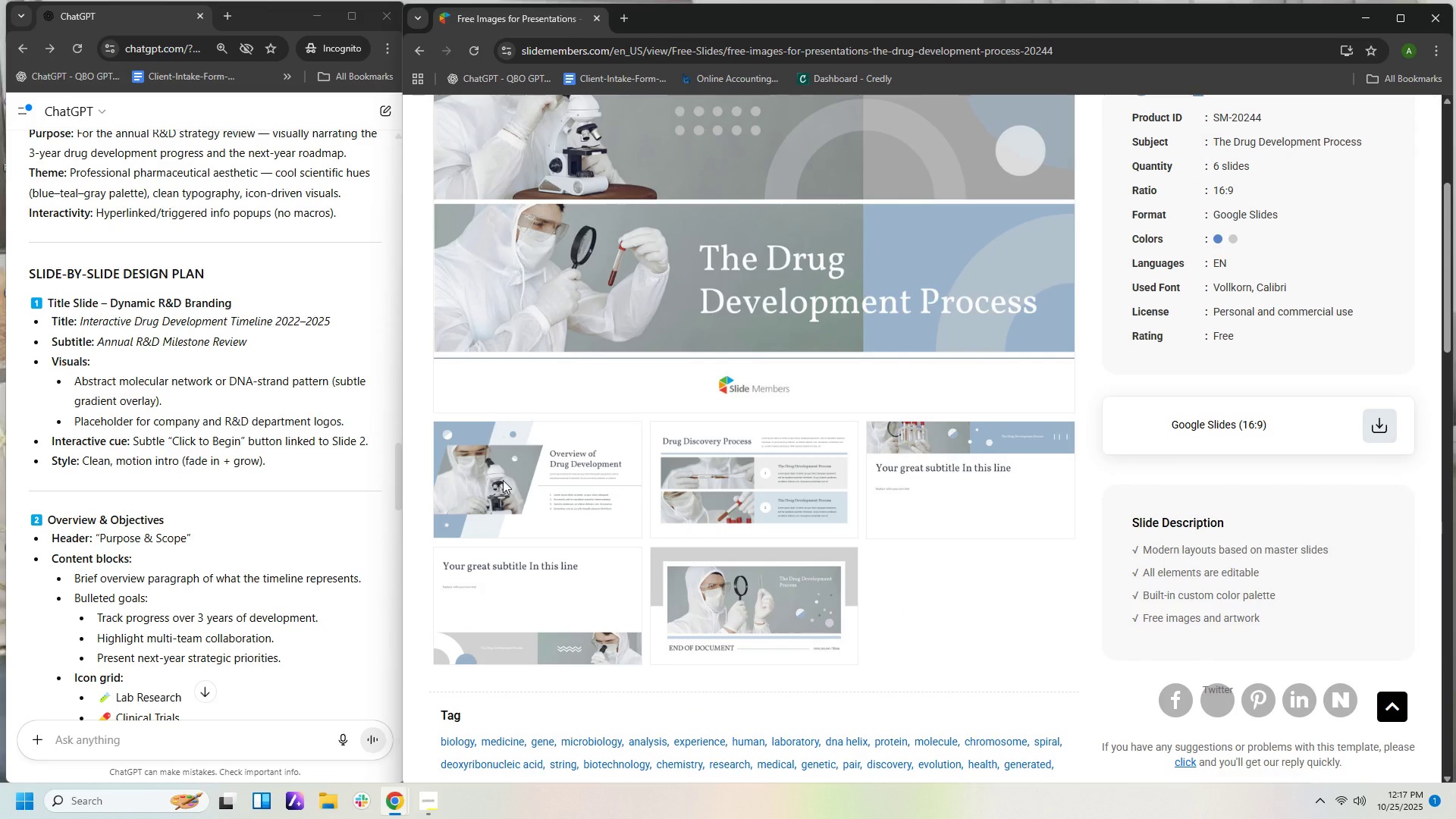 
scroll: coordinate [706, 461], scroll_direction: up, amount: 1.0
 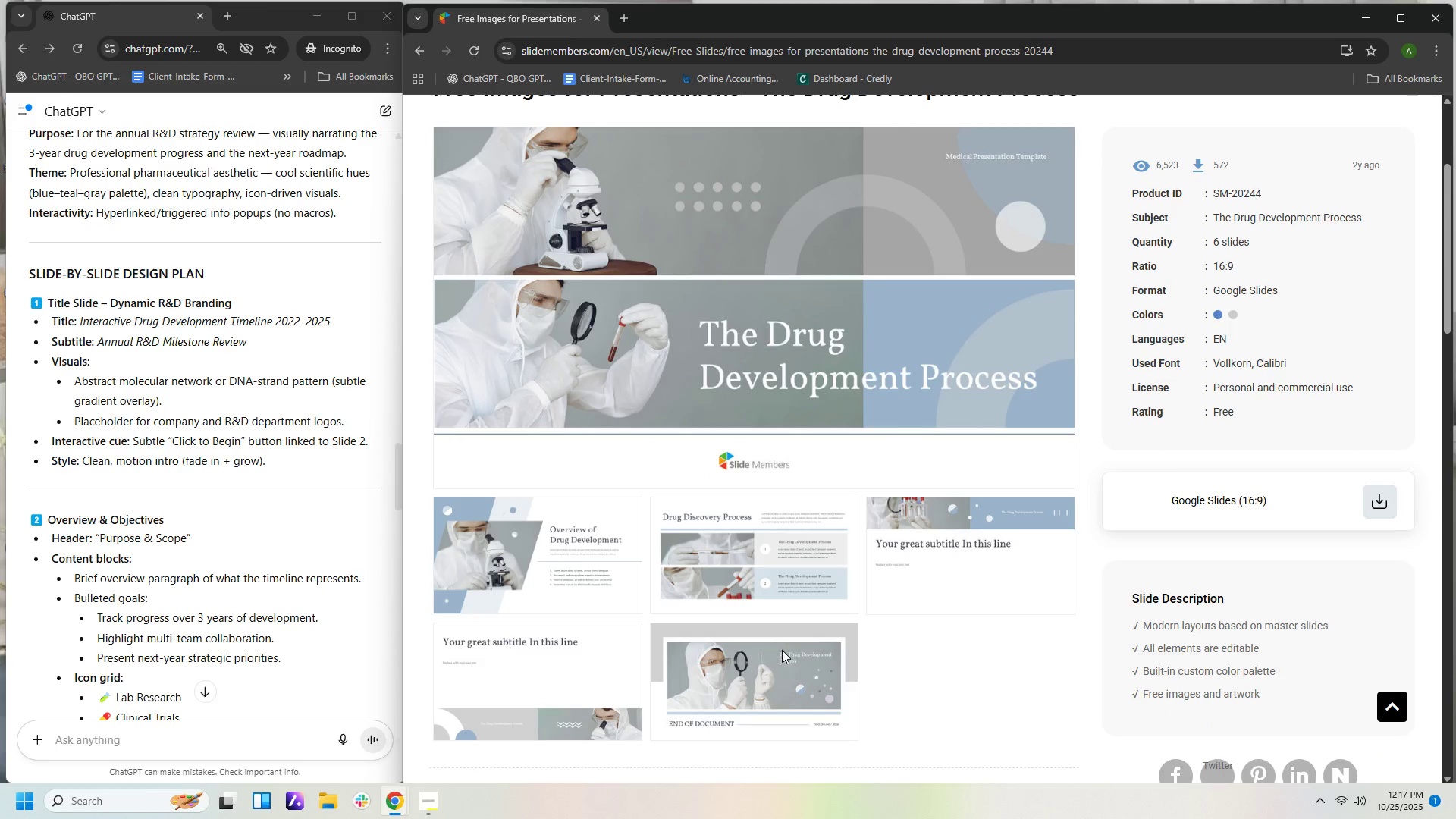 
left_click([787, 686])
 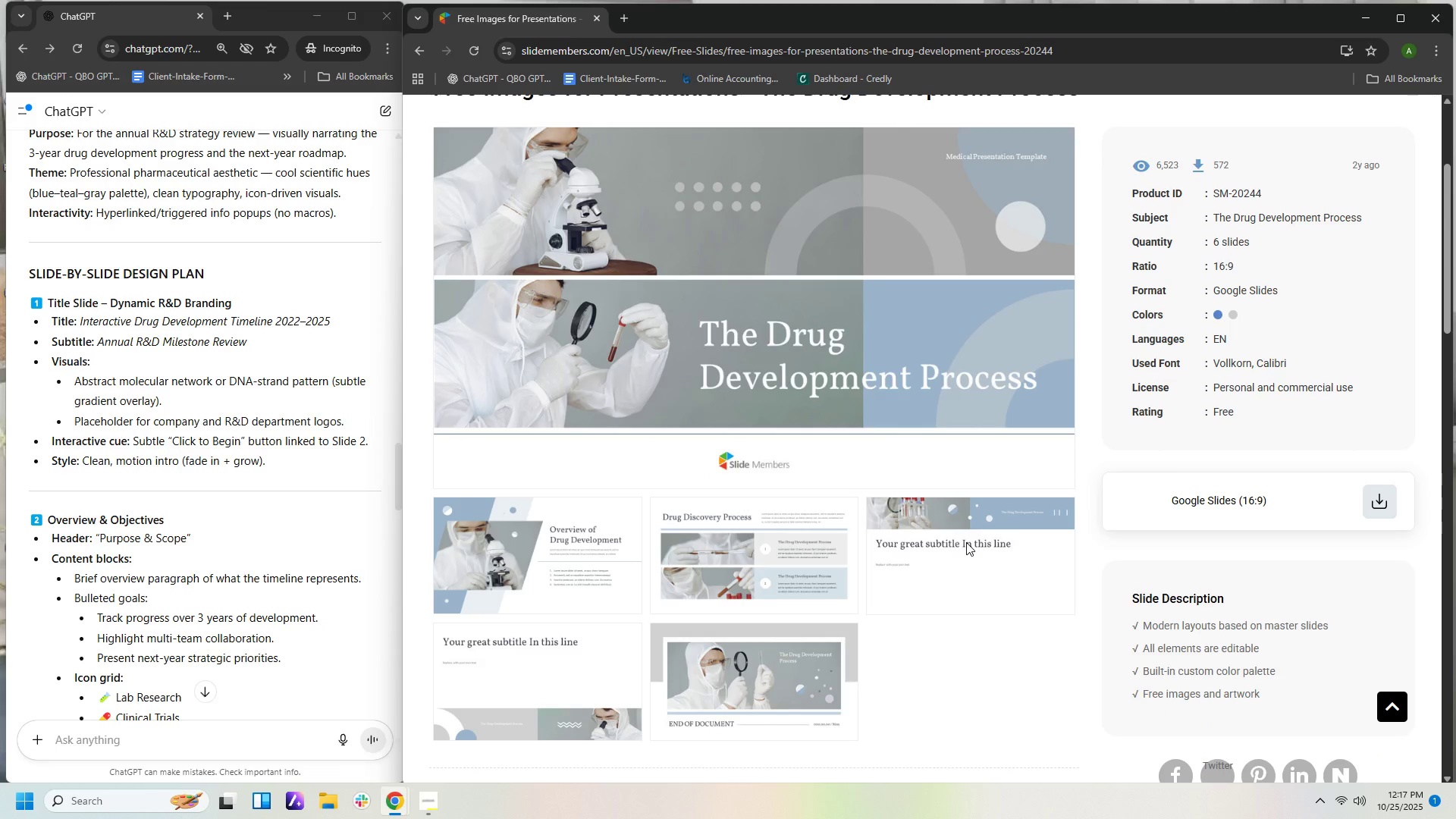 
left_click([966, 542])
 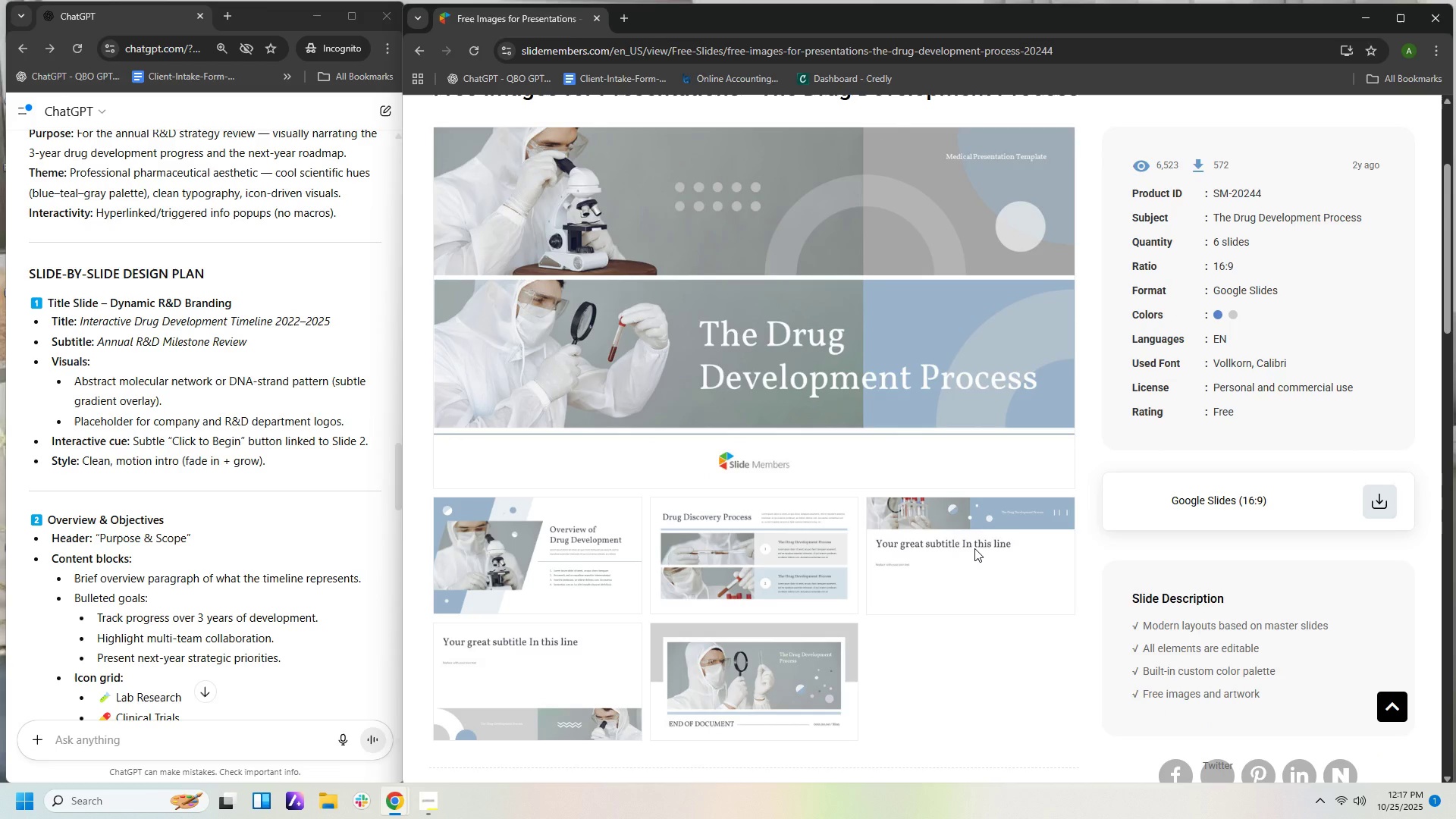 
scroll: coordinate [966, 594], scroll_direction: down, amount: 2.0
 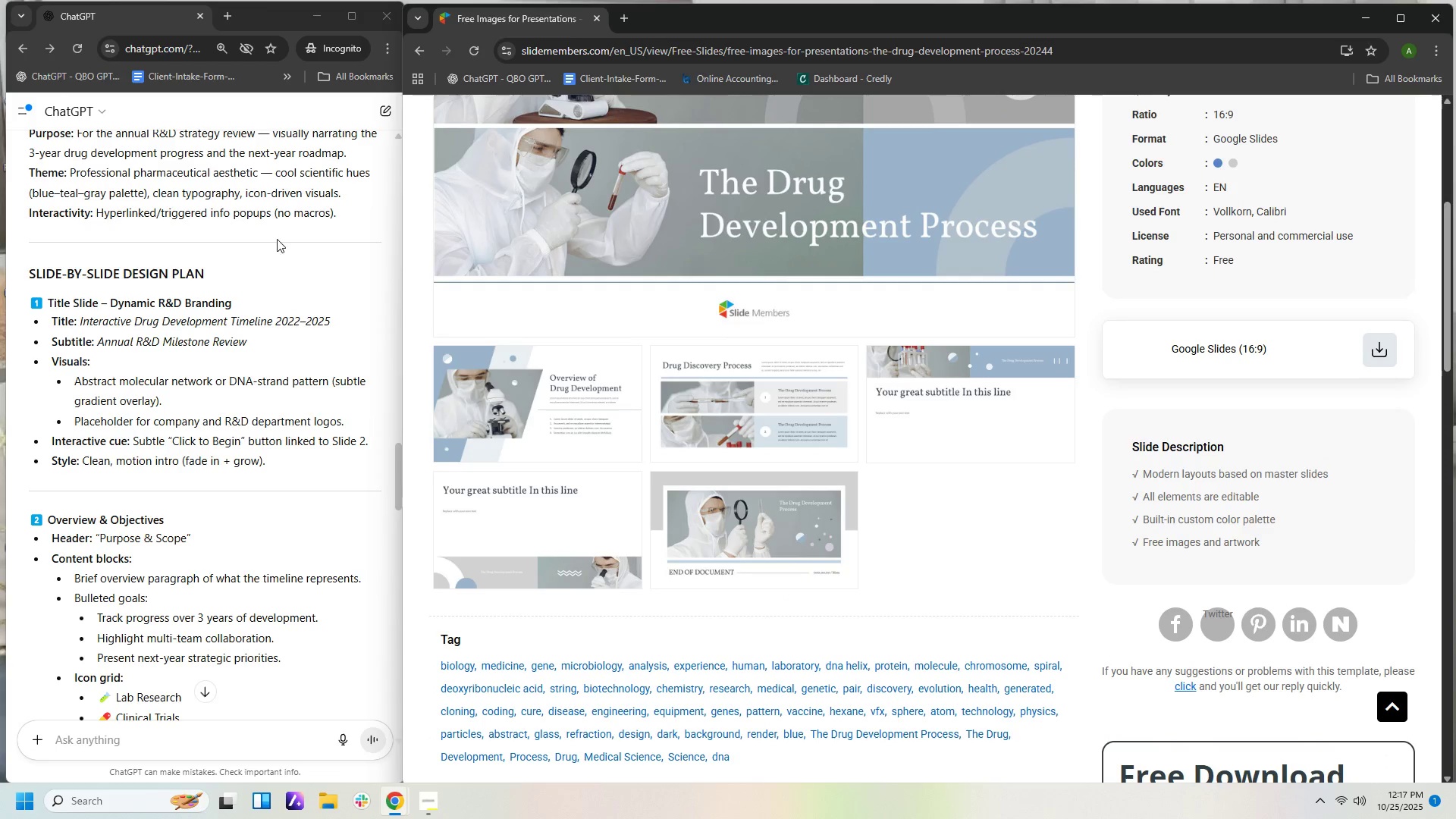 
wait(5.32)
 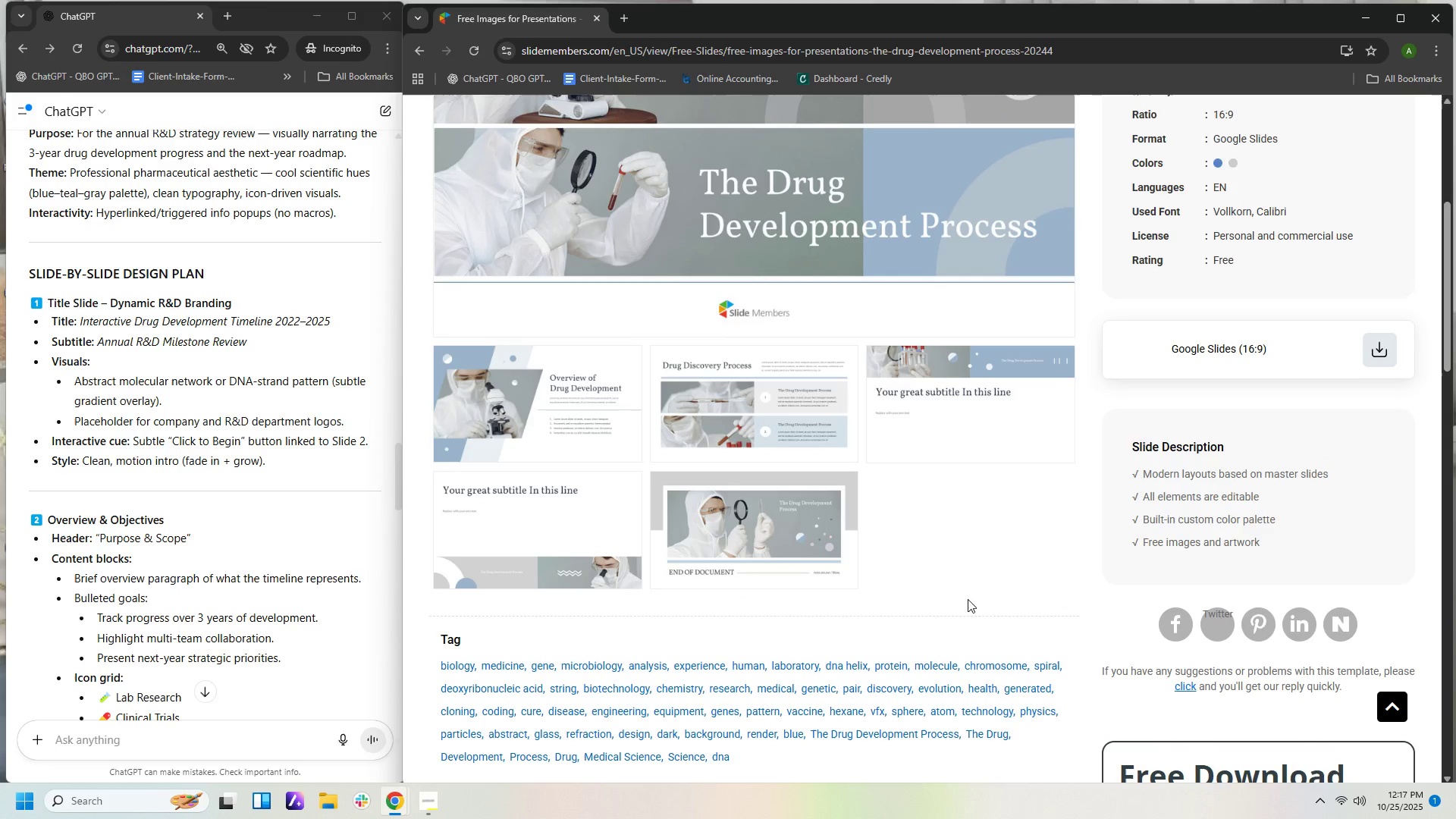 
left_click([420, 47])
 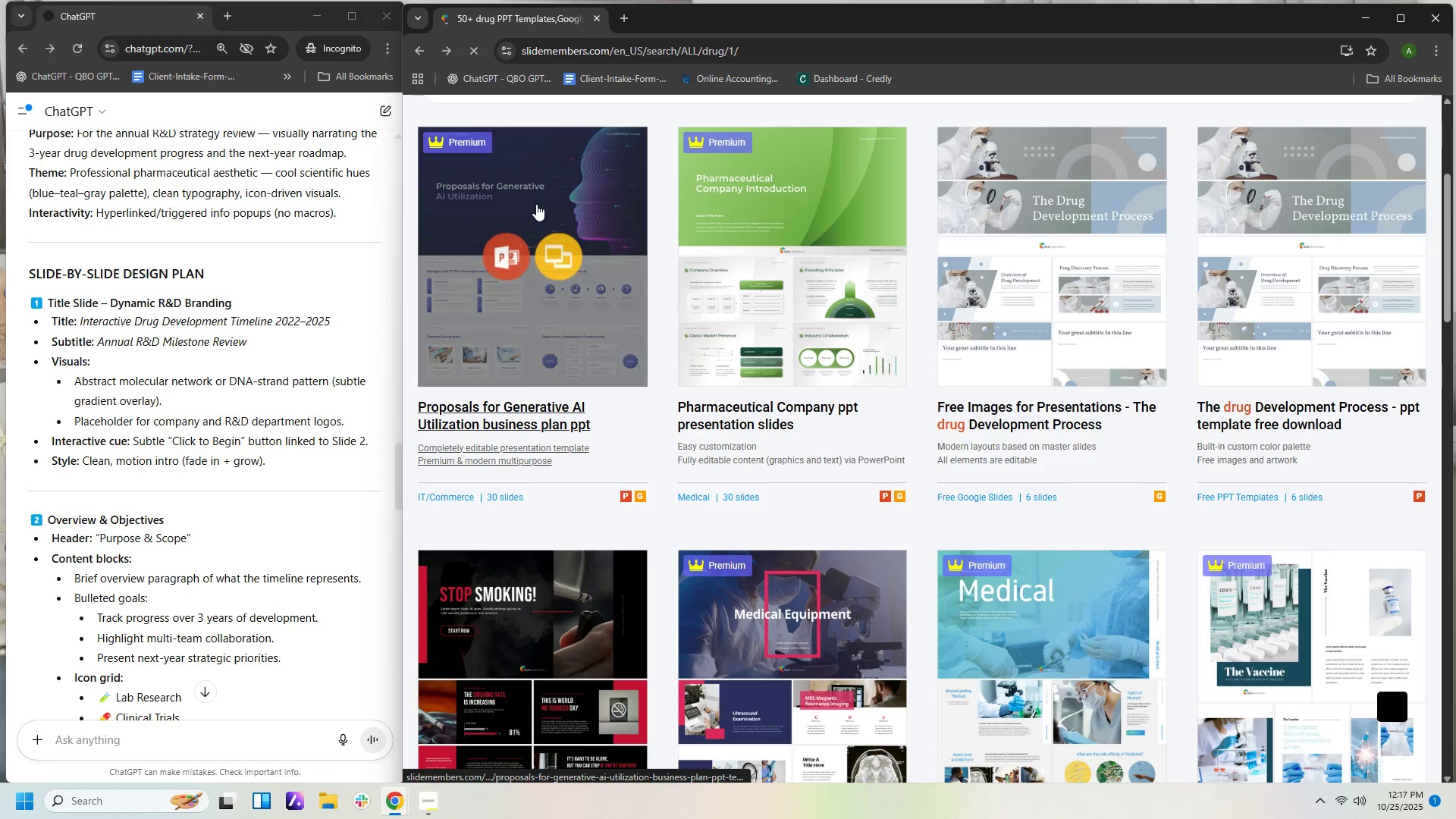 
scroll: coordinate [687, 418], scroll_direction: down, amount: 2.0
 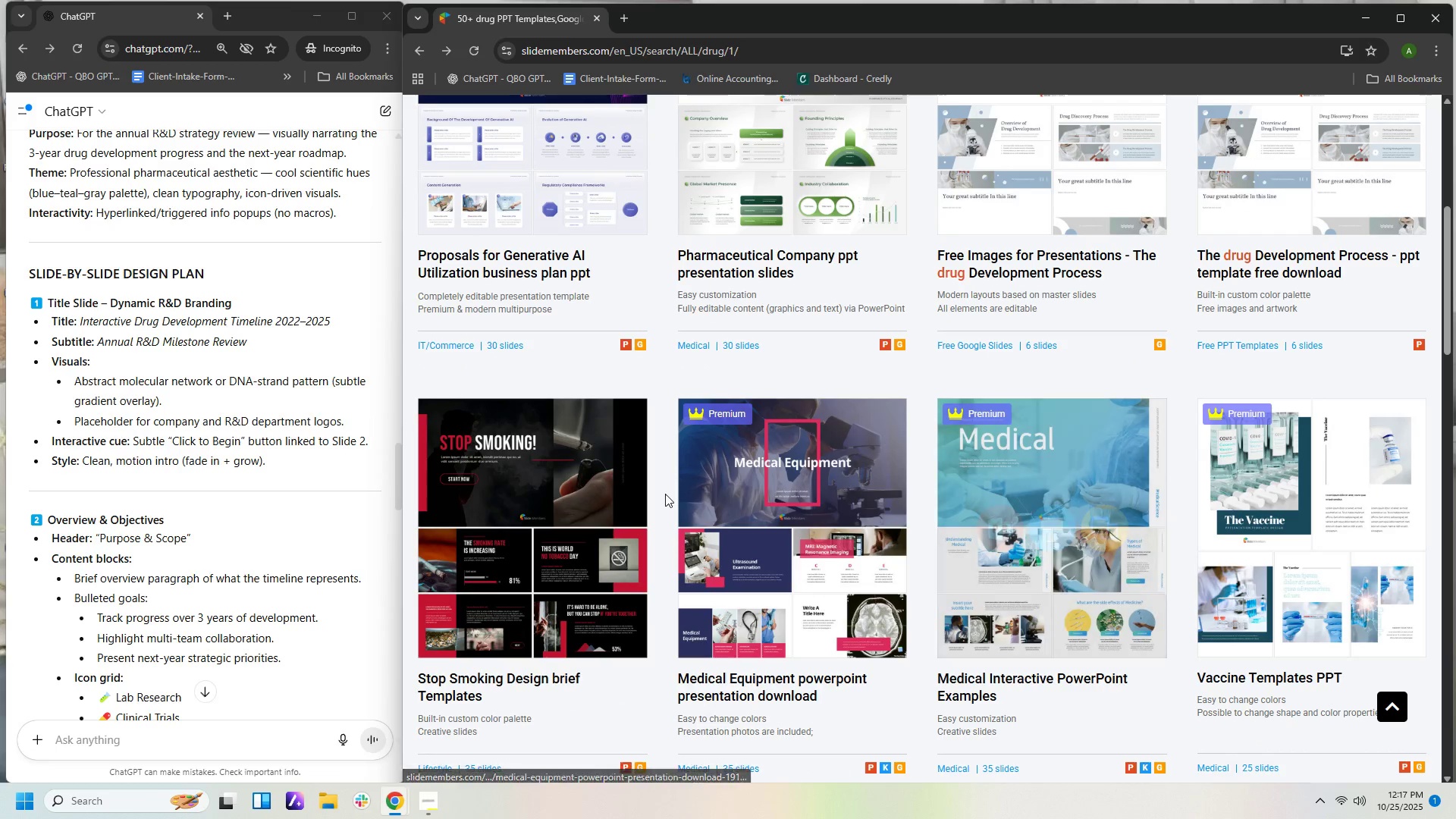 
wait(7.85)
 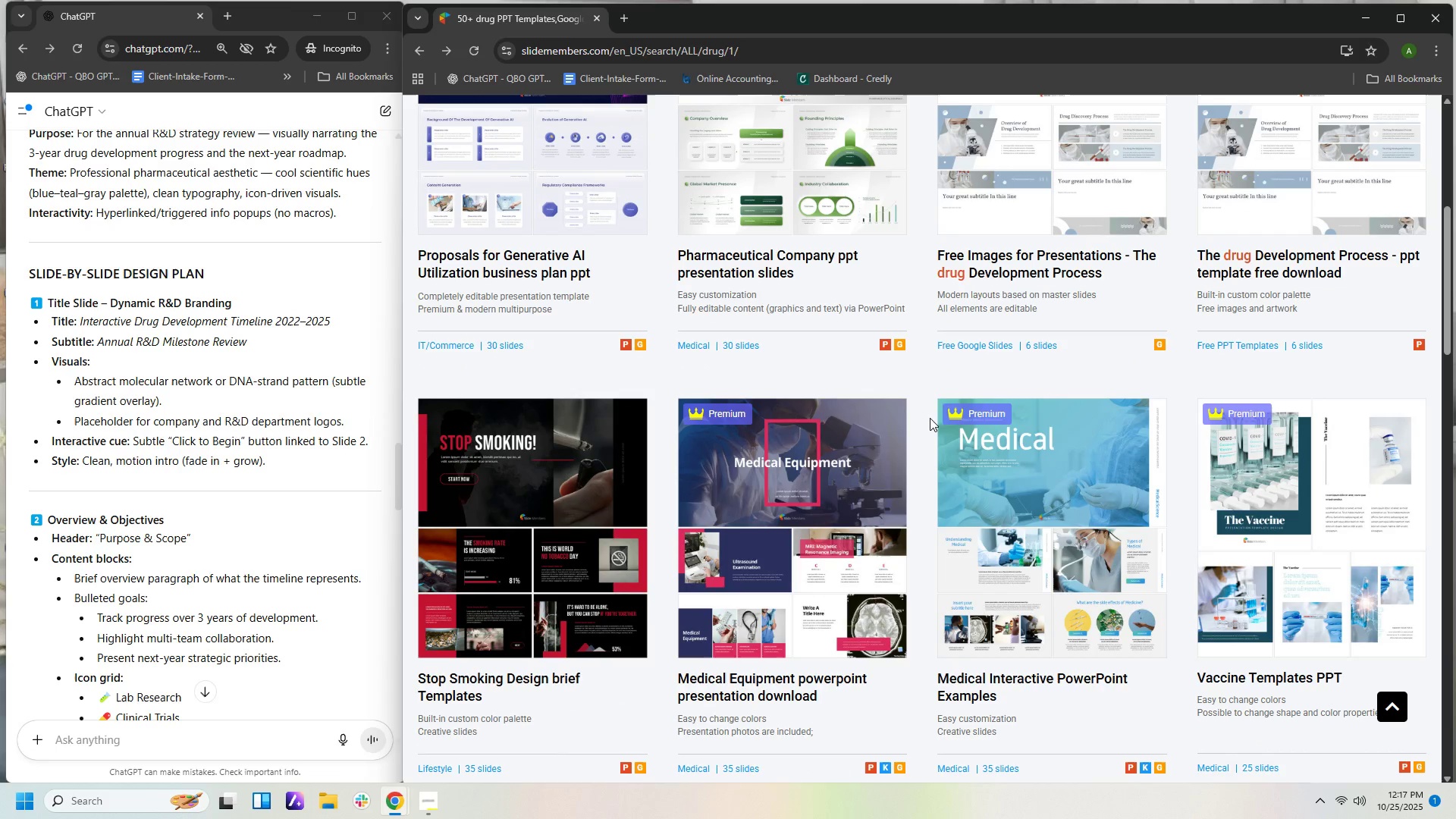 
left_click([1062, 484])
 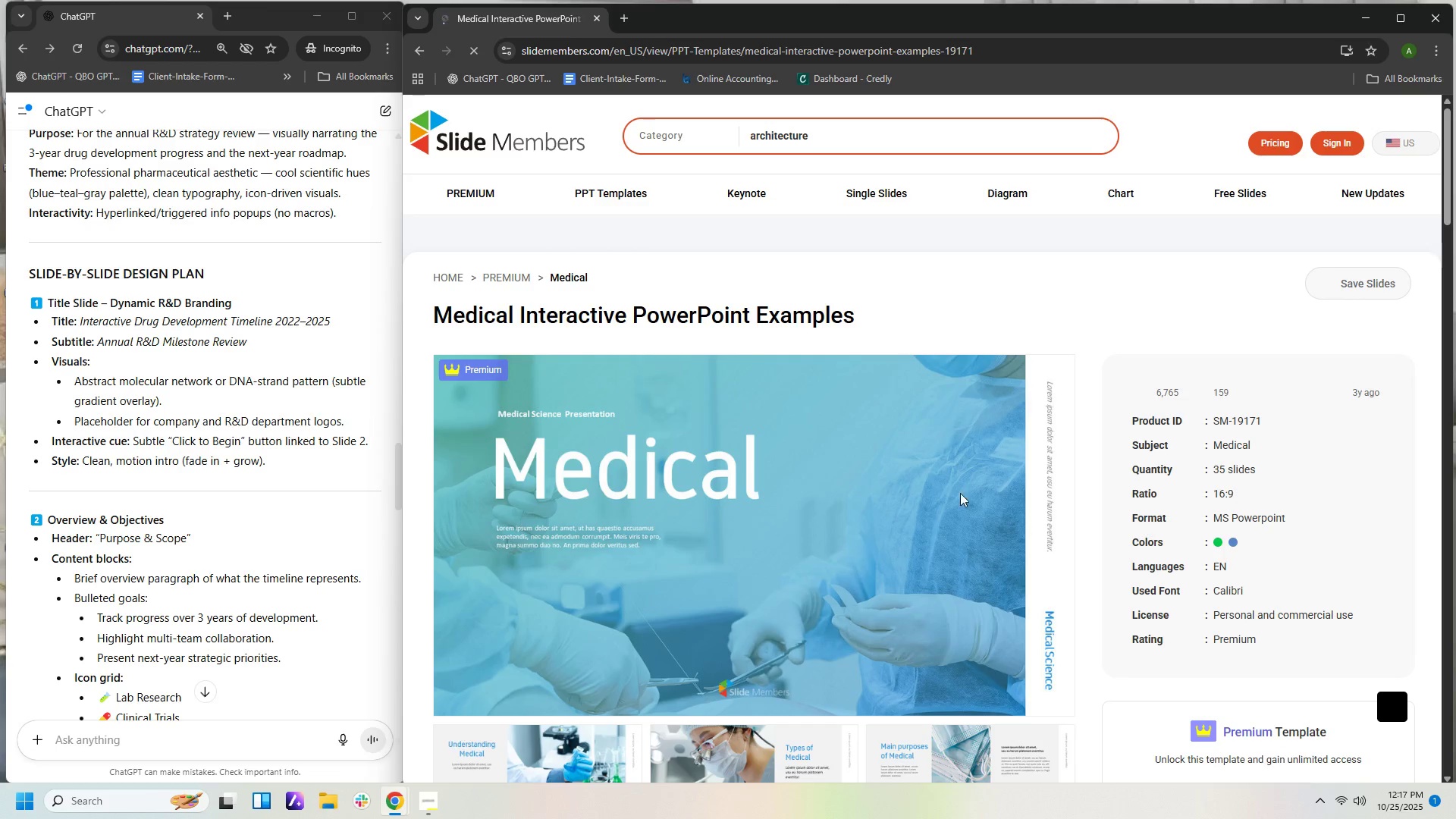 
scroll: coordinate [968, 512], scroll_direction: down, amount: 13.0
 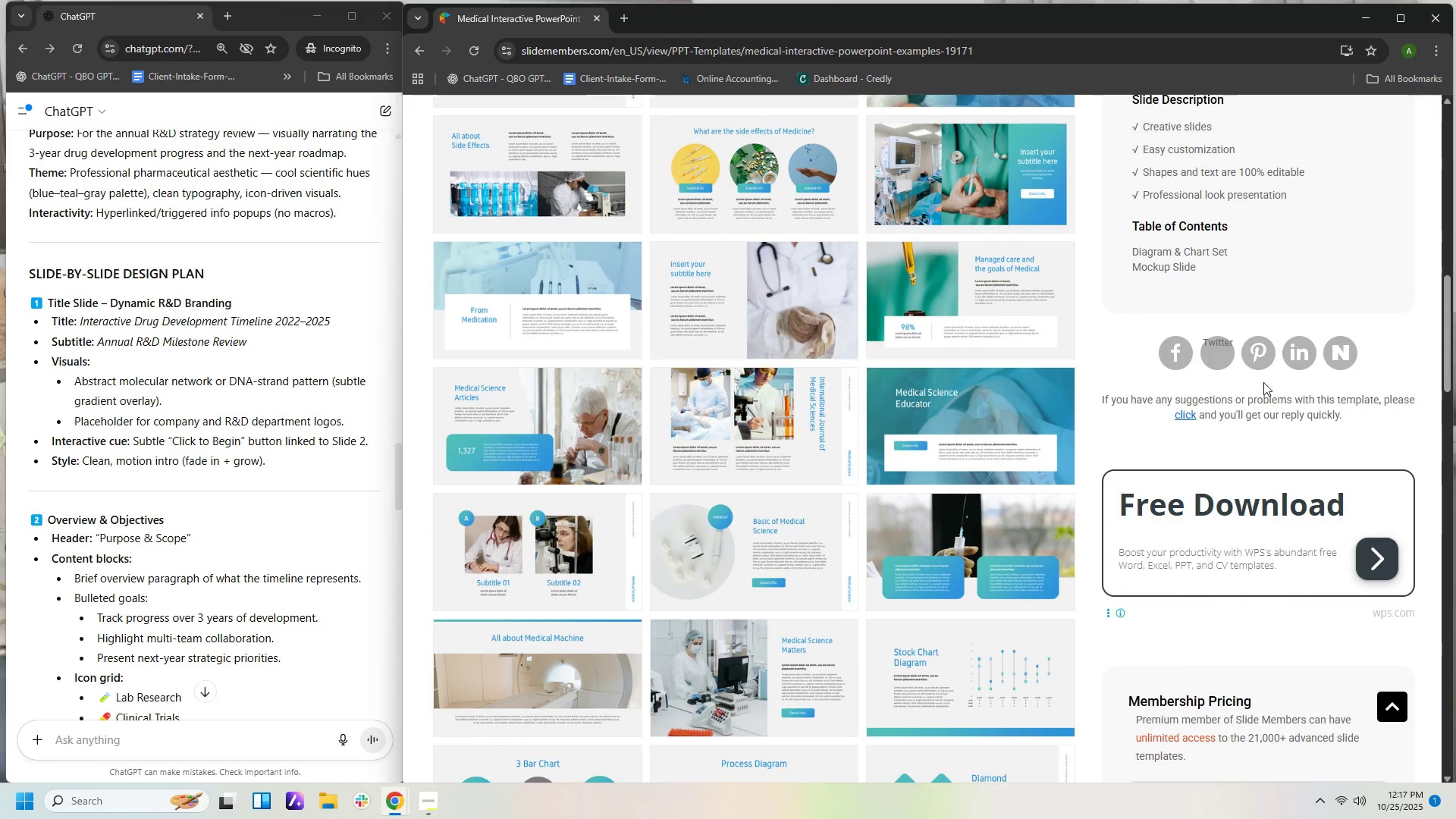 
scroll: coordinate [1313, 304], scroll_direction: up, amount: 8.0
 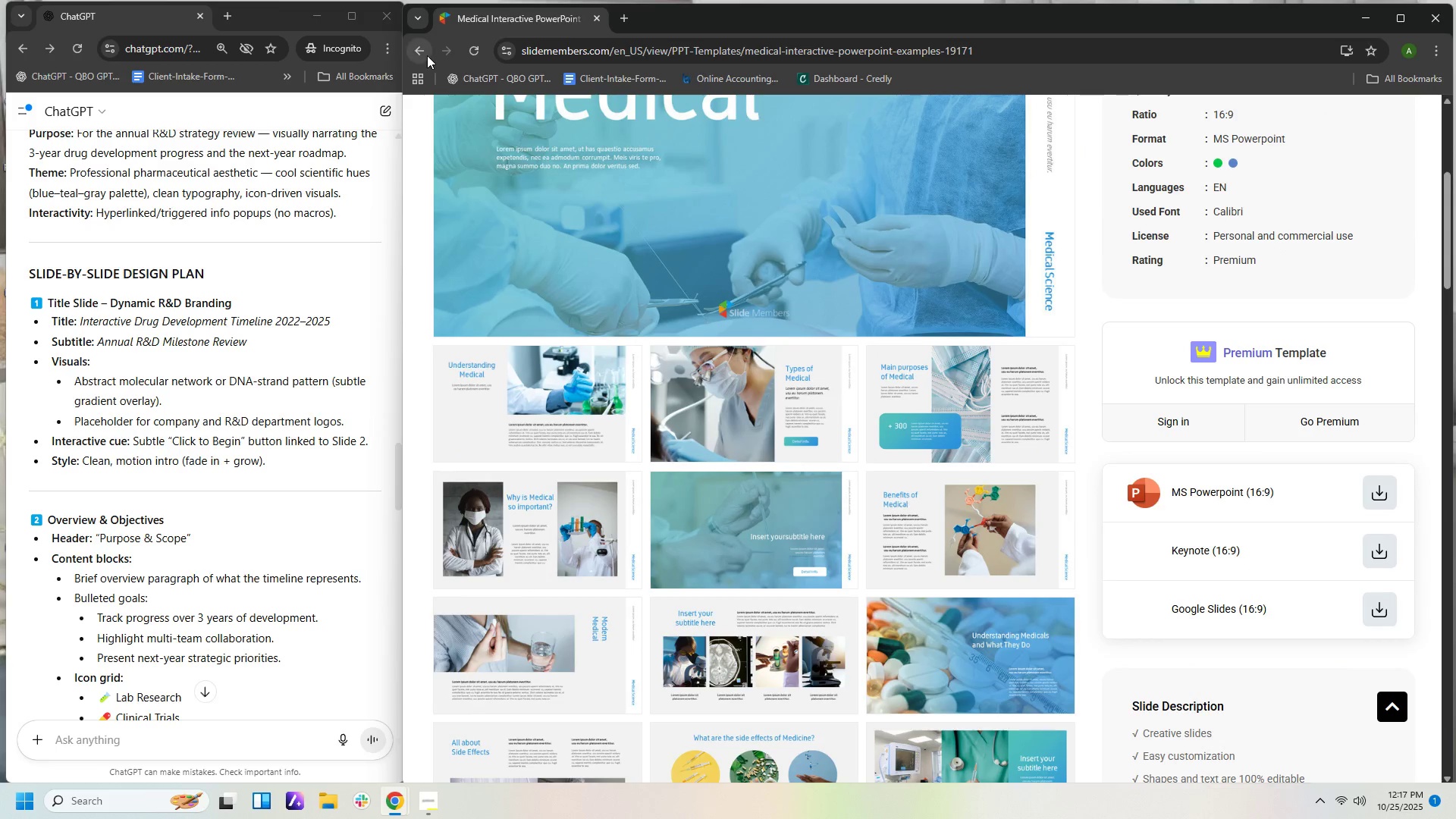 
left_click([427, 55])
 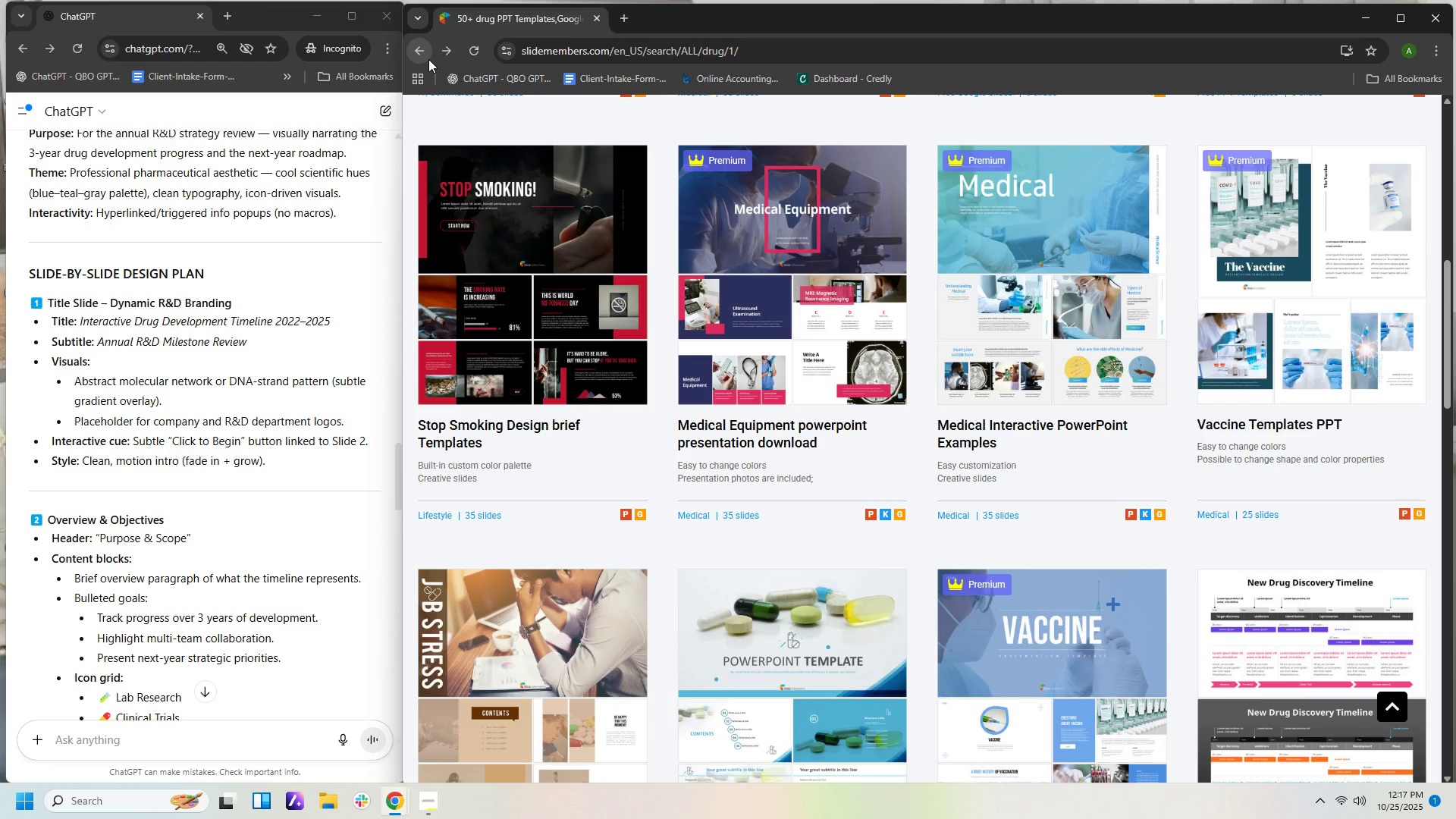 
wait(6.02)
 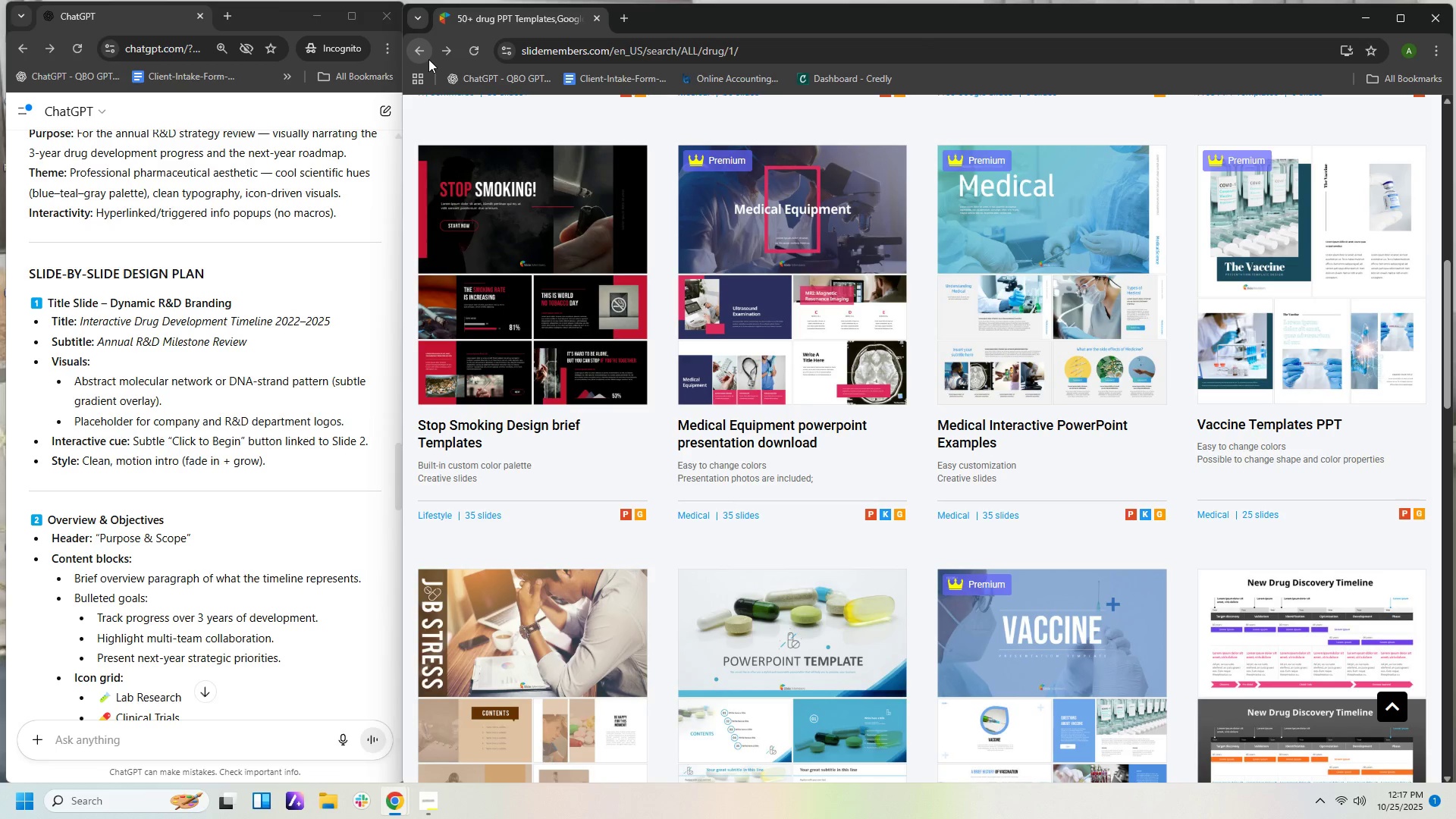 
scroll: coordinate [850, 349], scroll_direction: down, amount: 12.0
 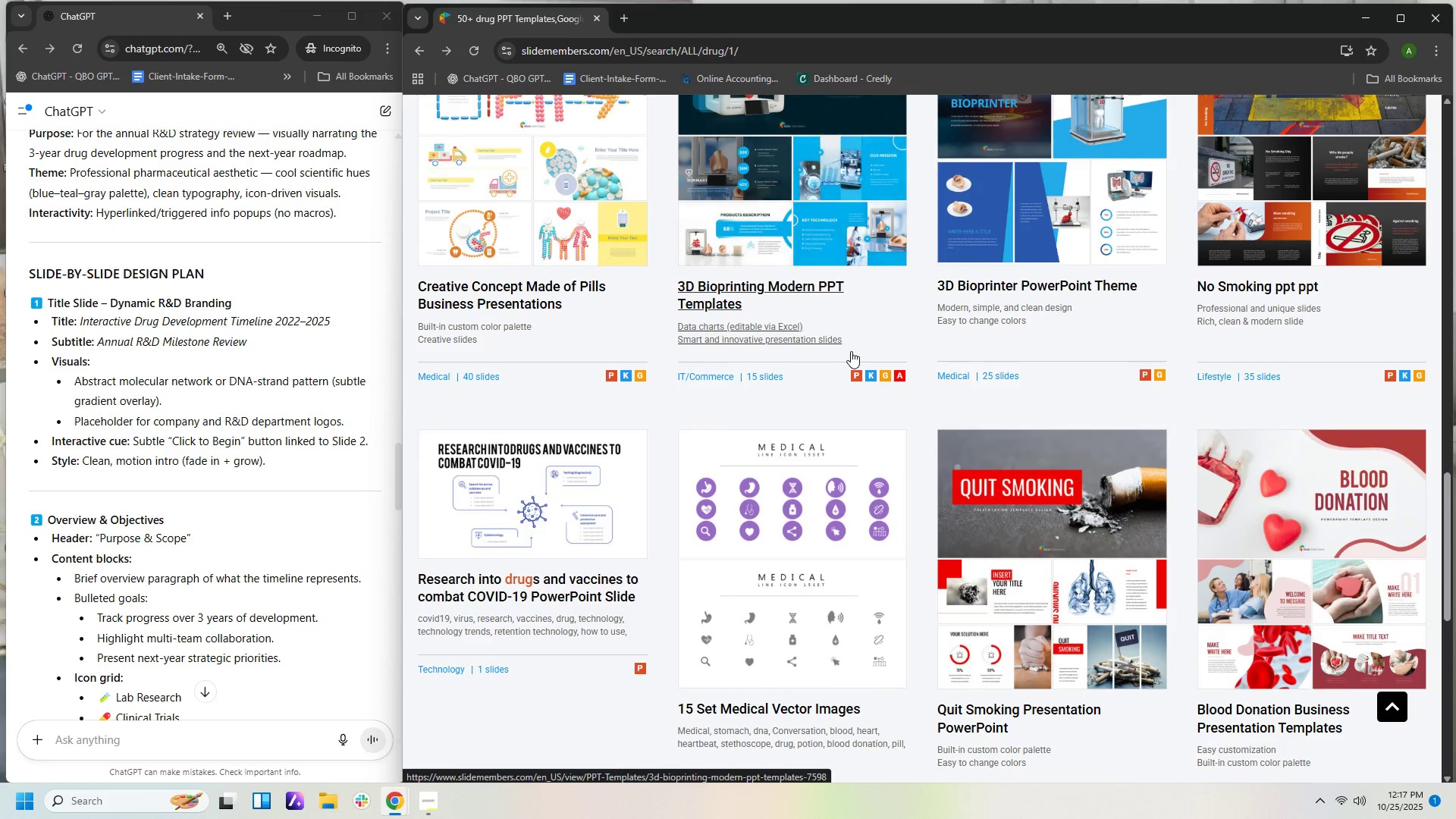 
scroll: coordinate [851, 351], scroll_direction: down, amount: 1.0
 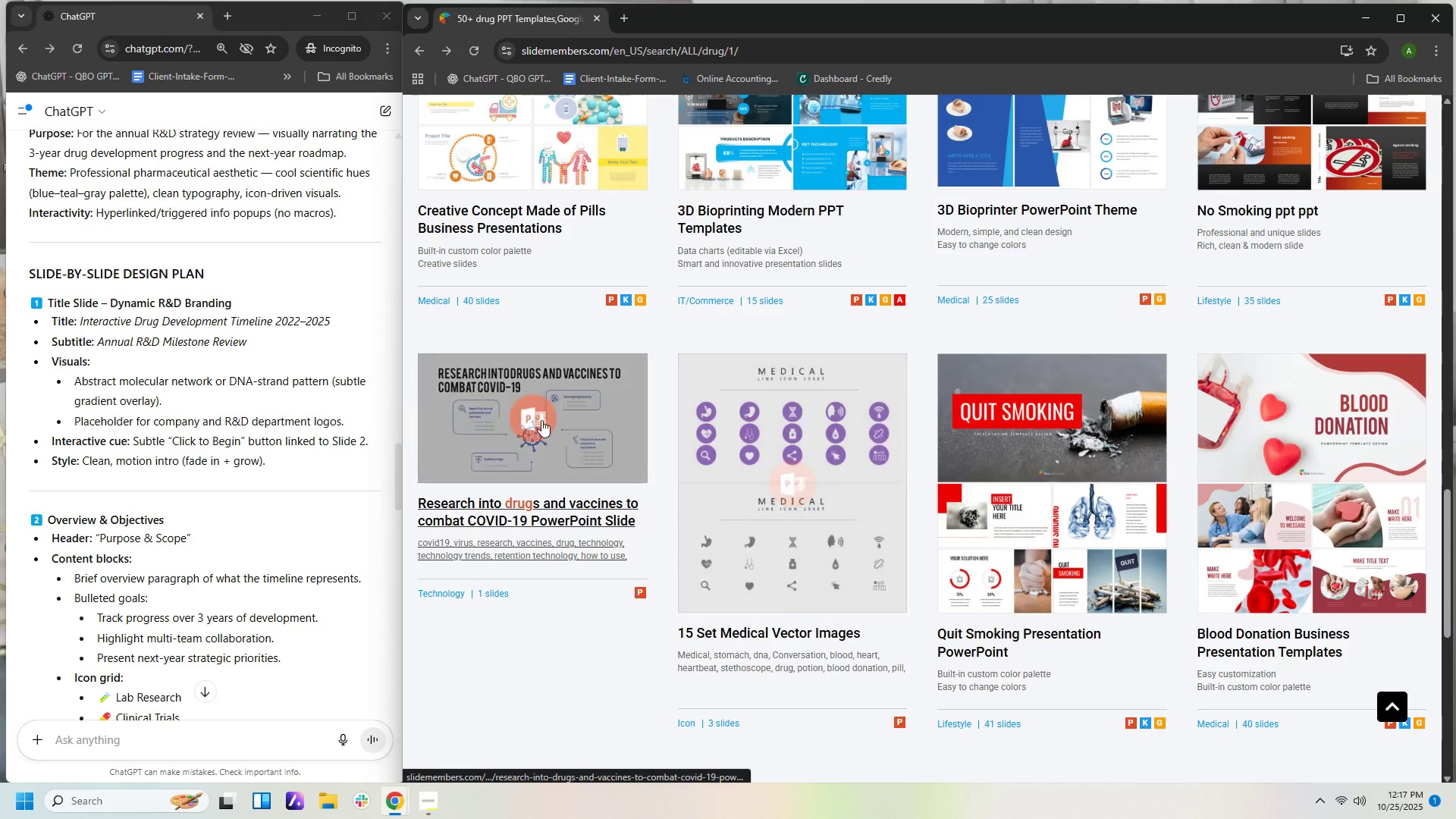 
scroll: coordinate [870, 482], scroll_direction: up, amount: 5.0
 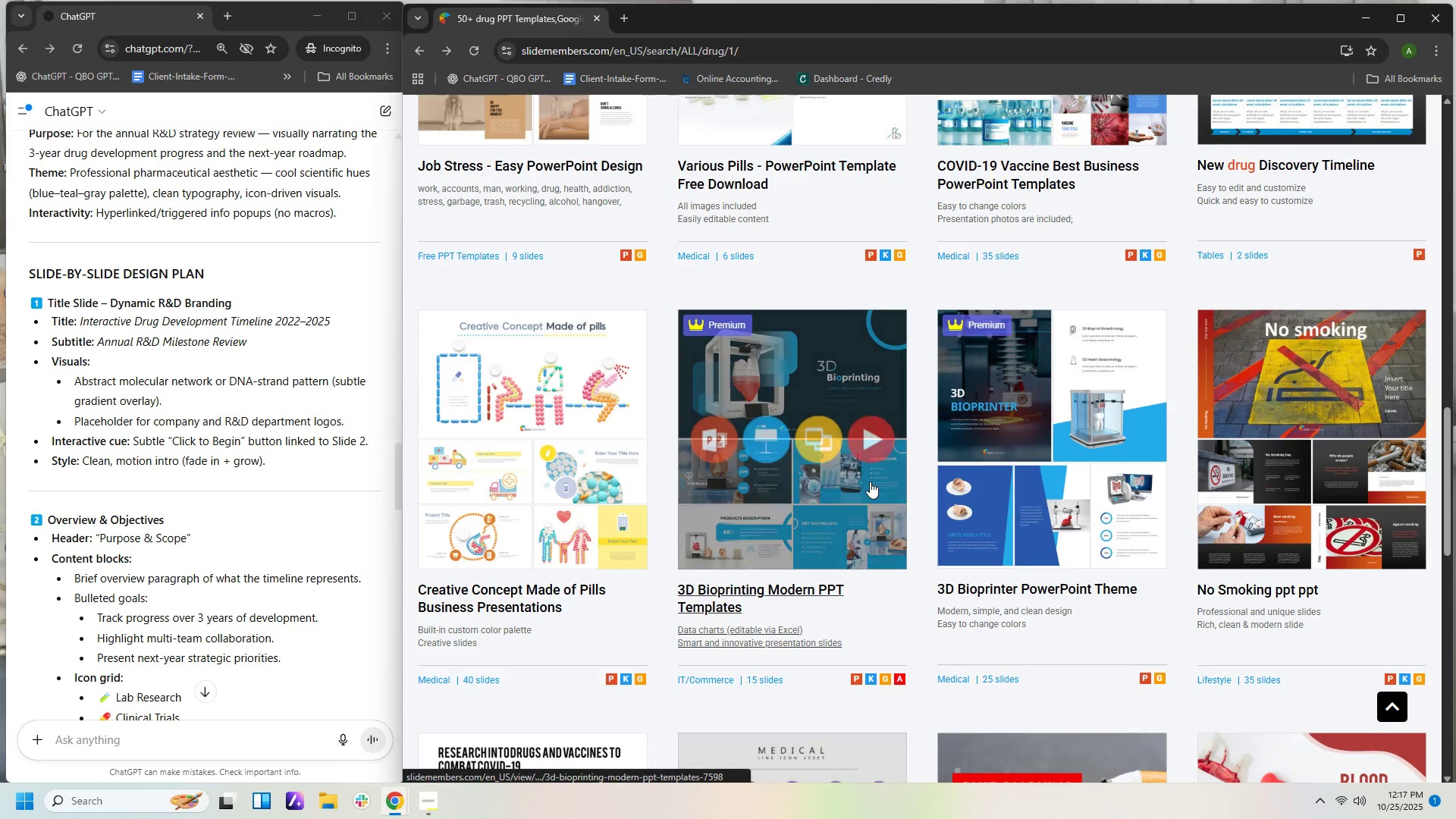 
scroll: coordinate [910, 704], scroll_direction: down, amount: 7.0
 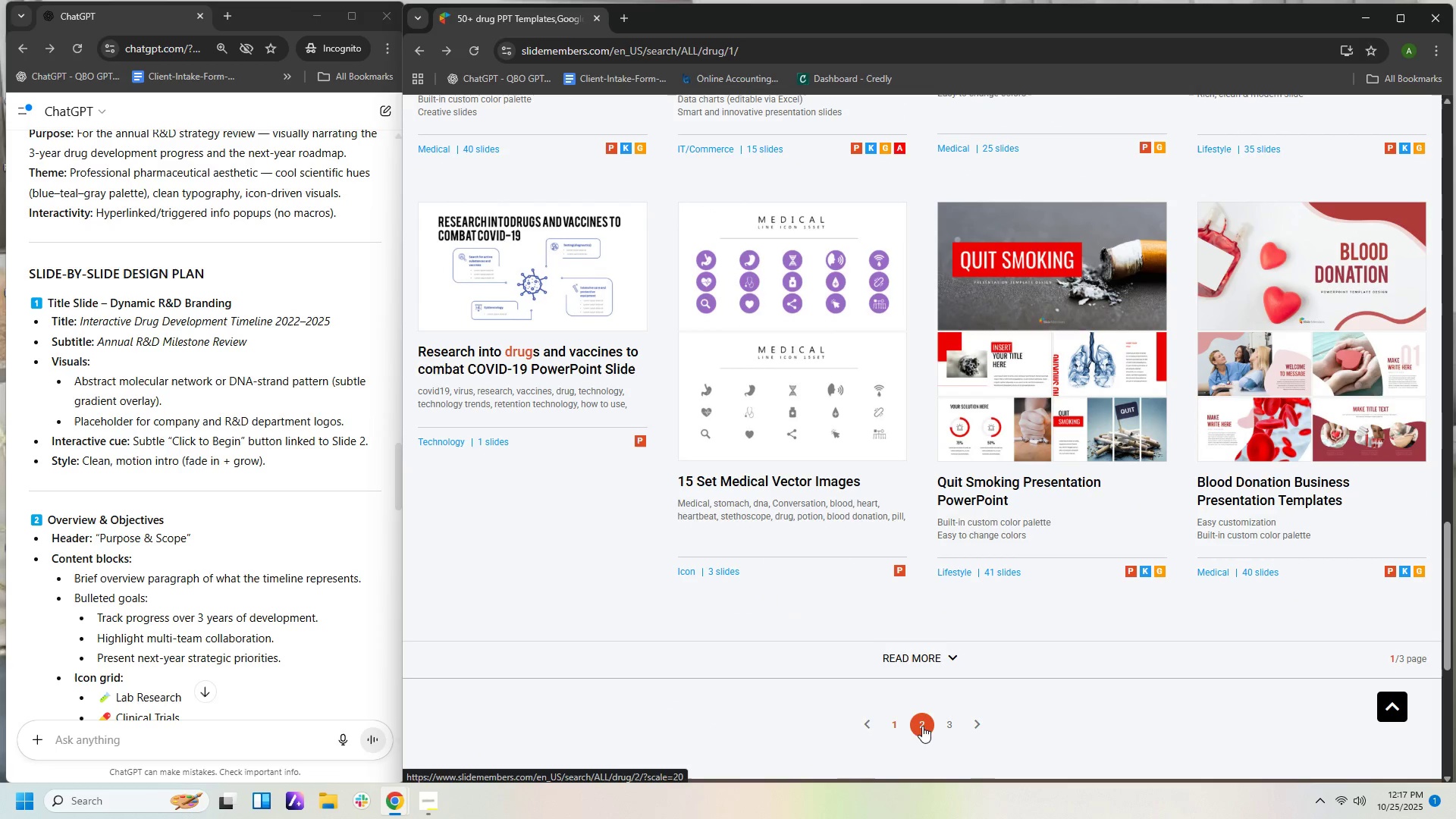 
left_click([925, 726])
 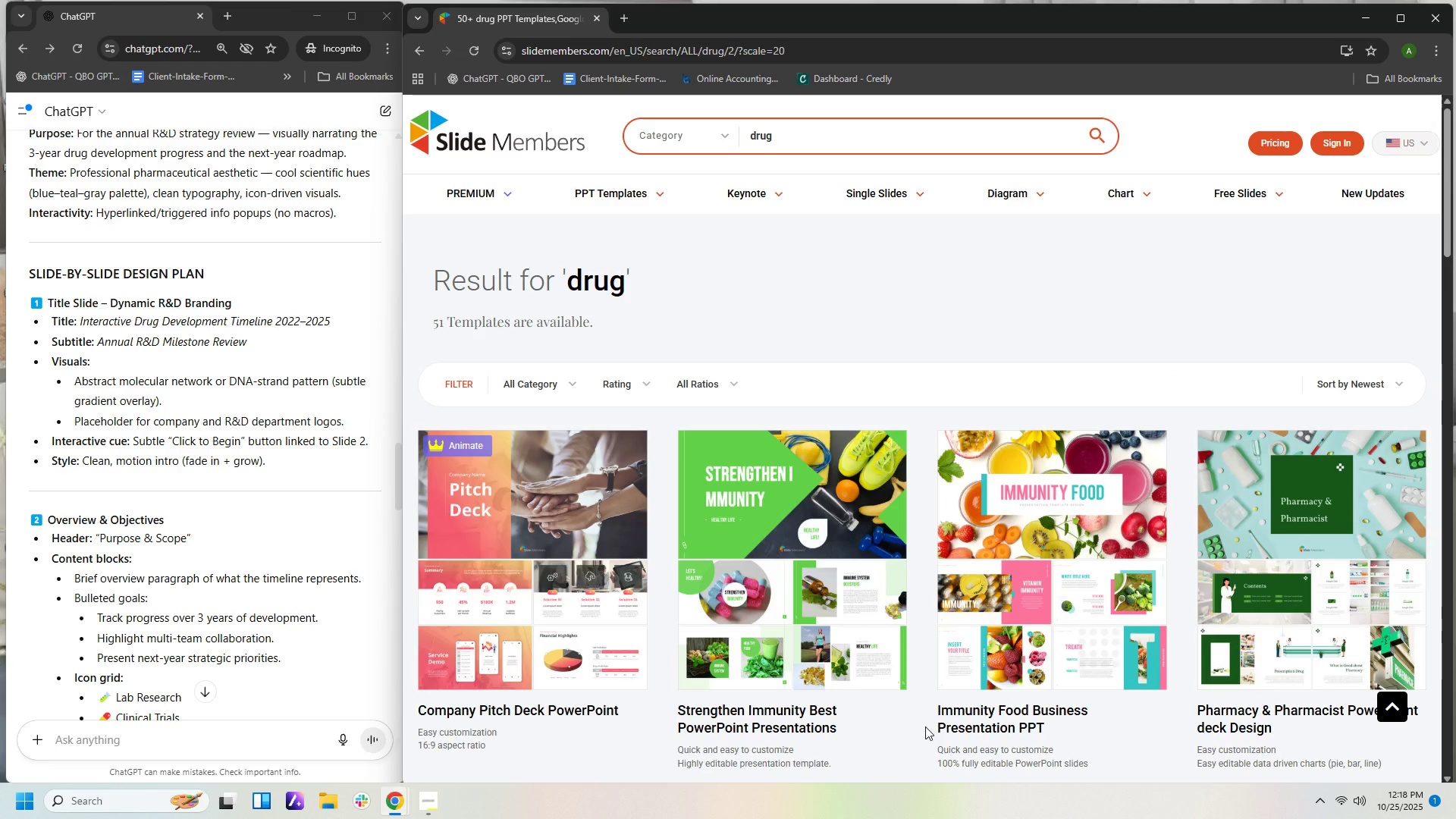 
wait(9.86)
 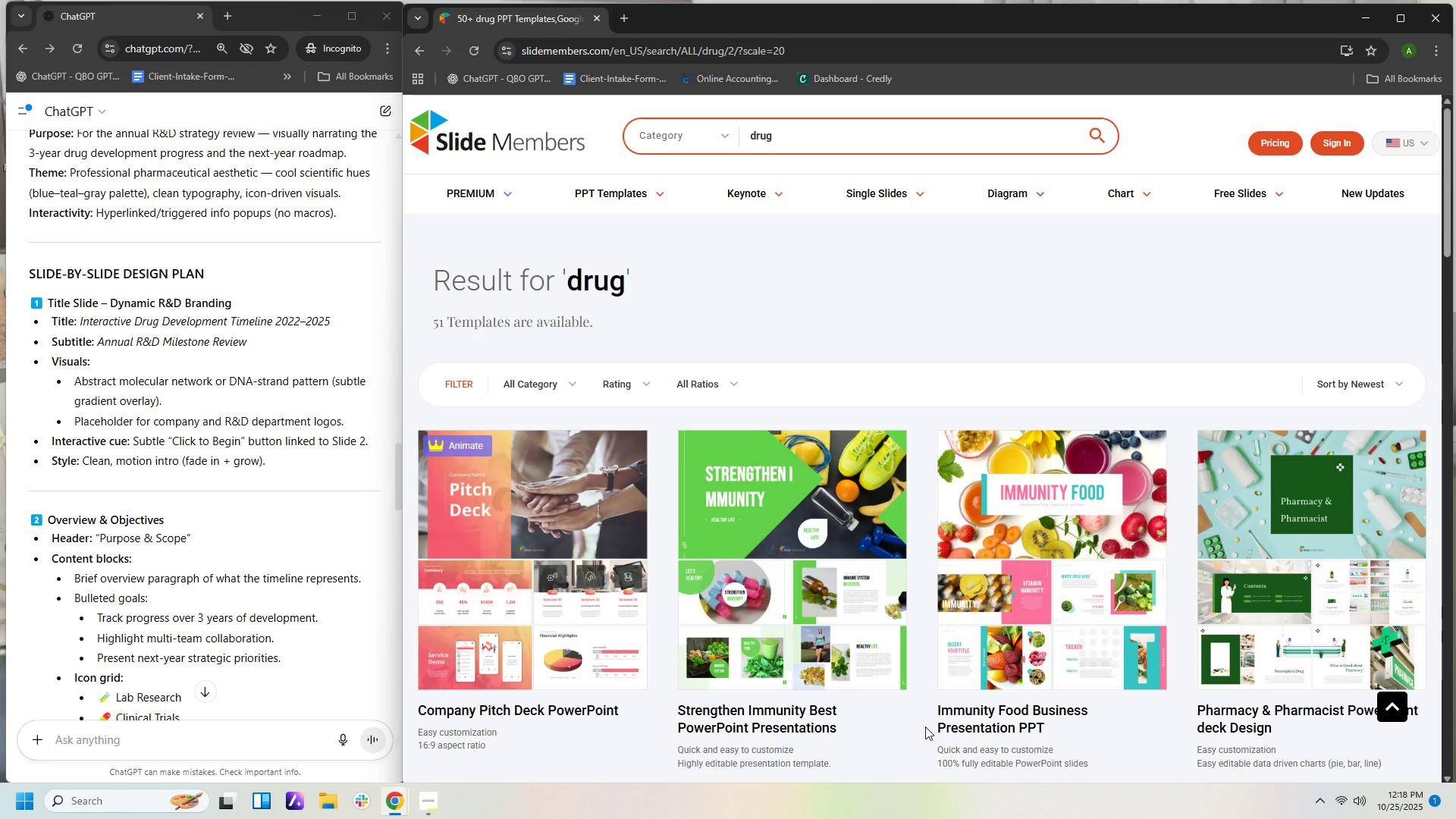 
left_click([1309, 544])
 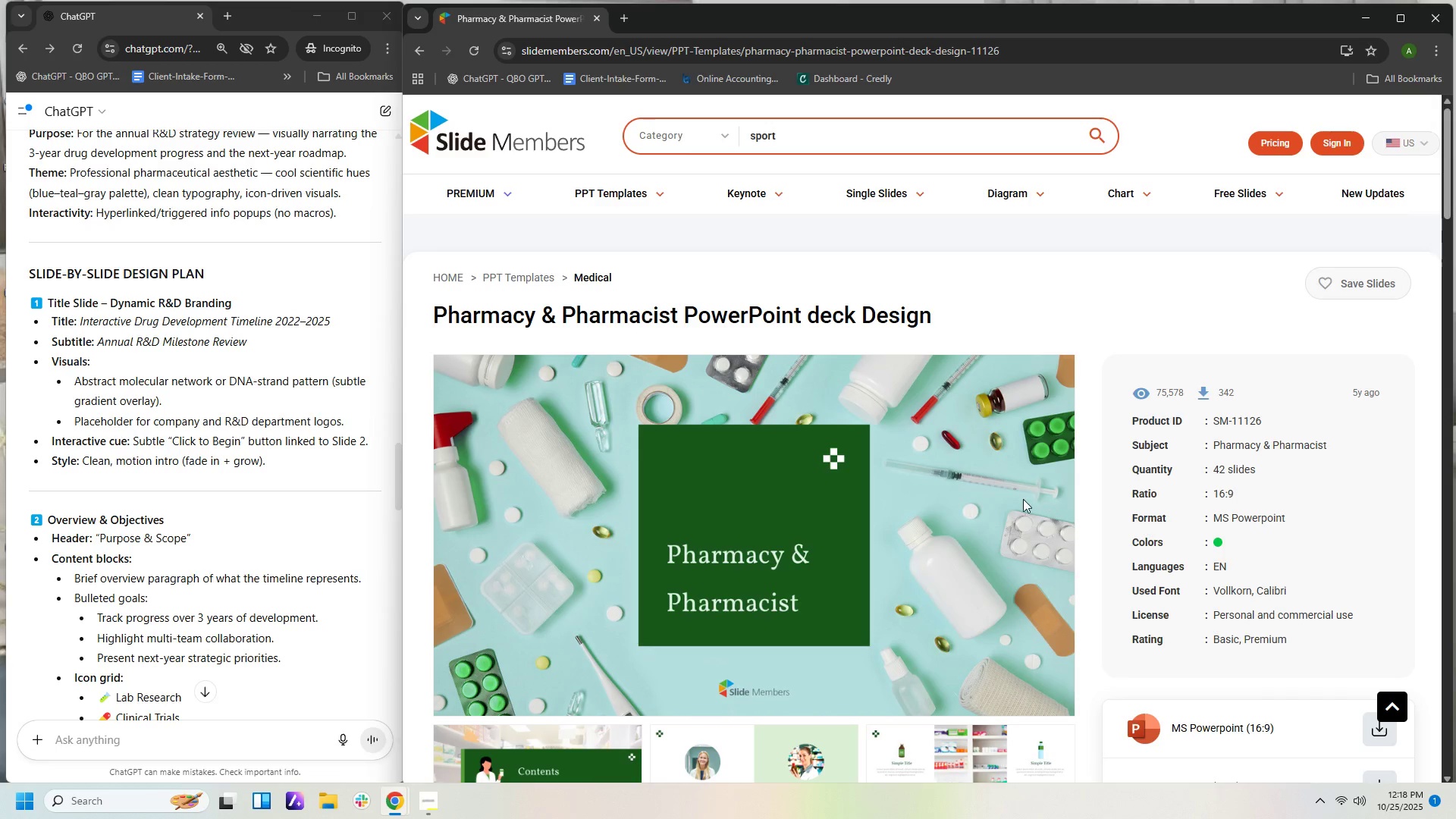 
scroll: coordinate [934, 481], scroll_direction: down, amount: 2.0
 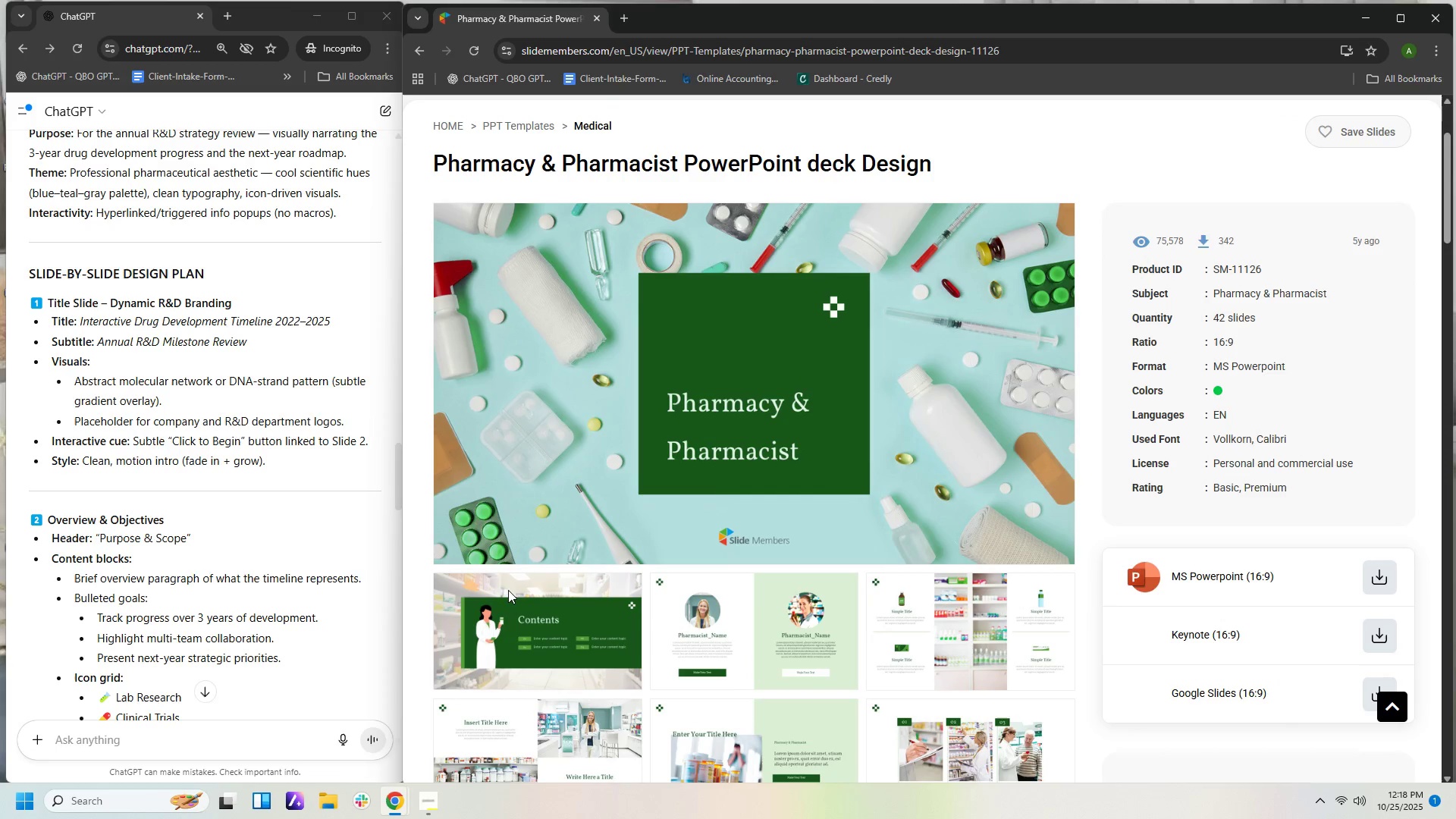 
left_click([531, 600])
 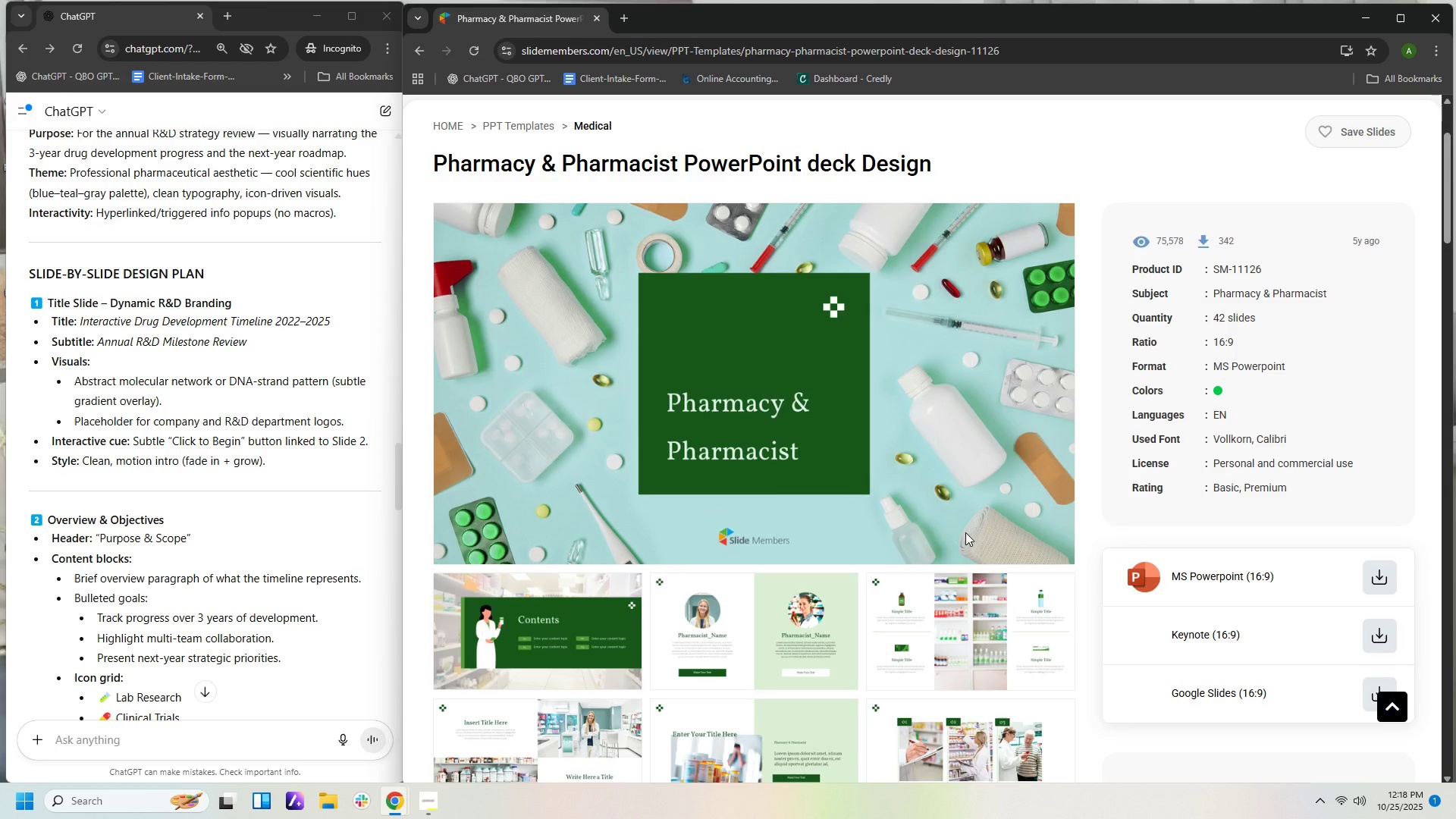 
scroll: coordinate [1172, 486], scroll_direction: down, amount: 4.0
 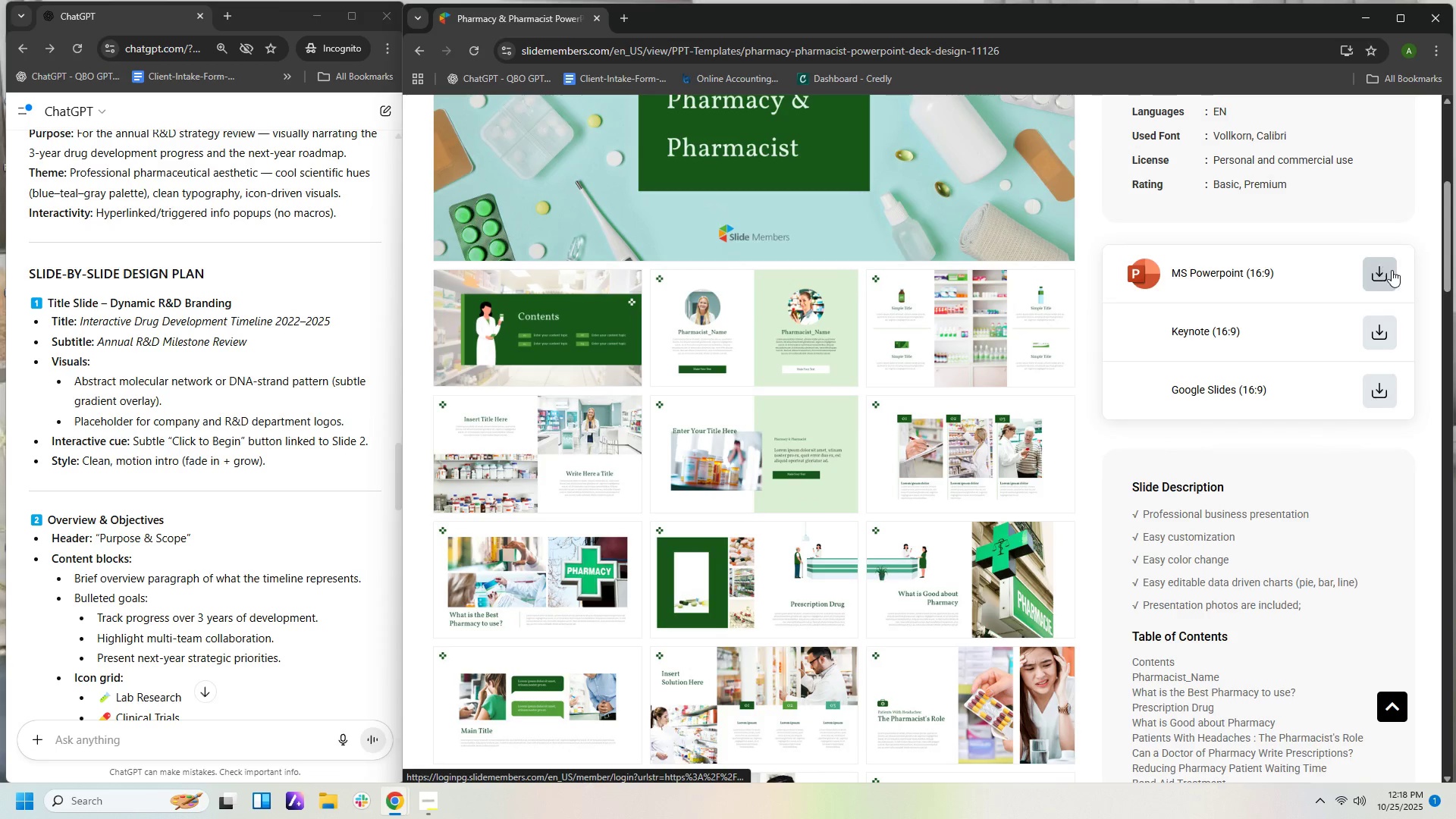 
left_click([1392, 270])
 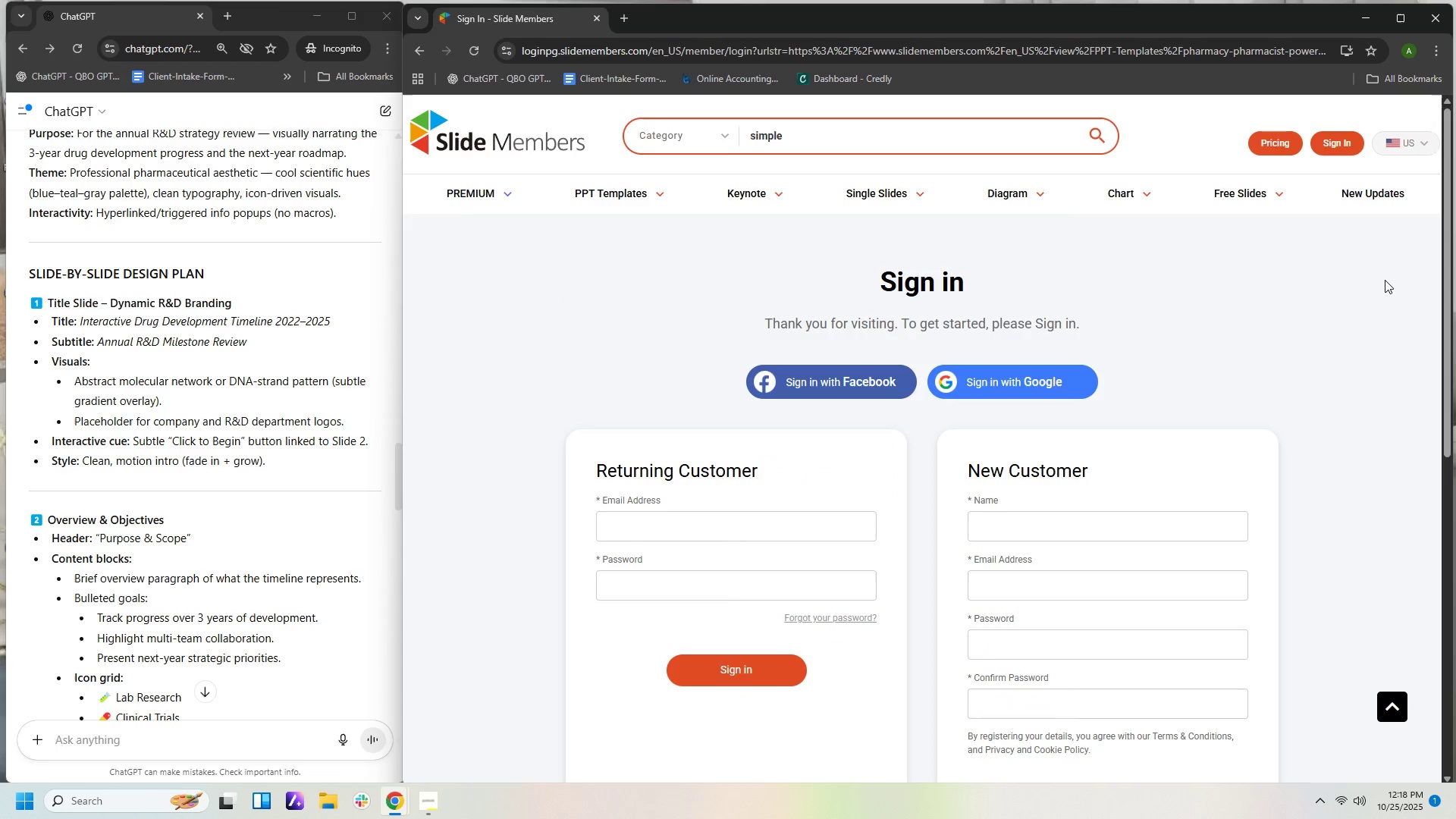 
wait(8.28)
 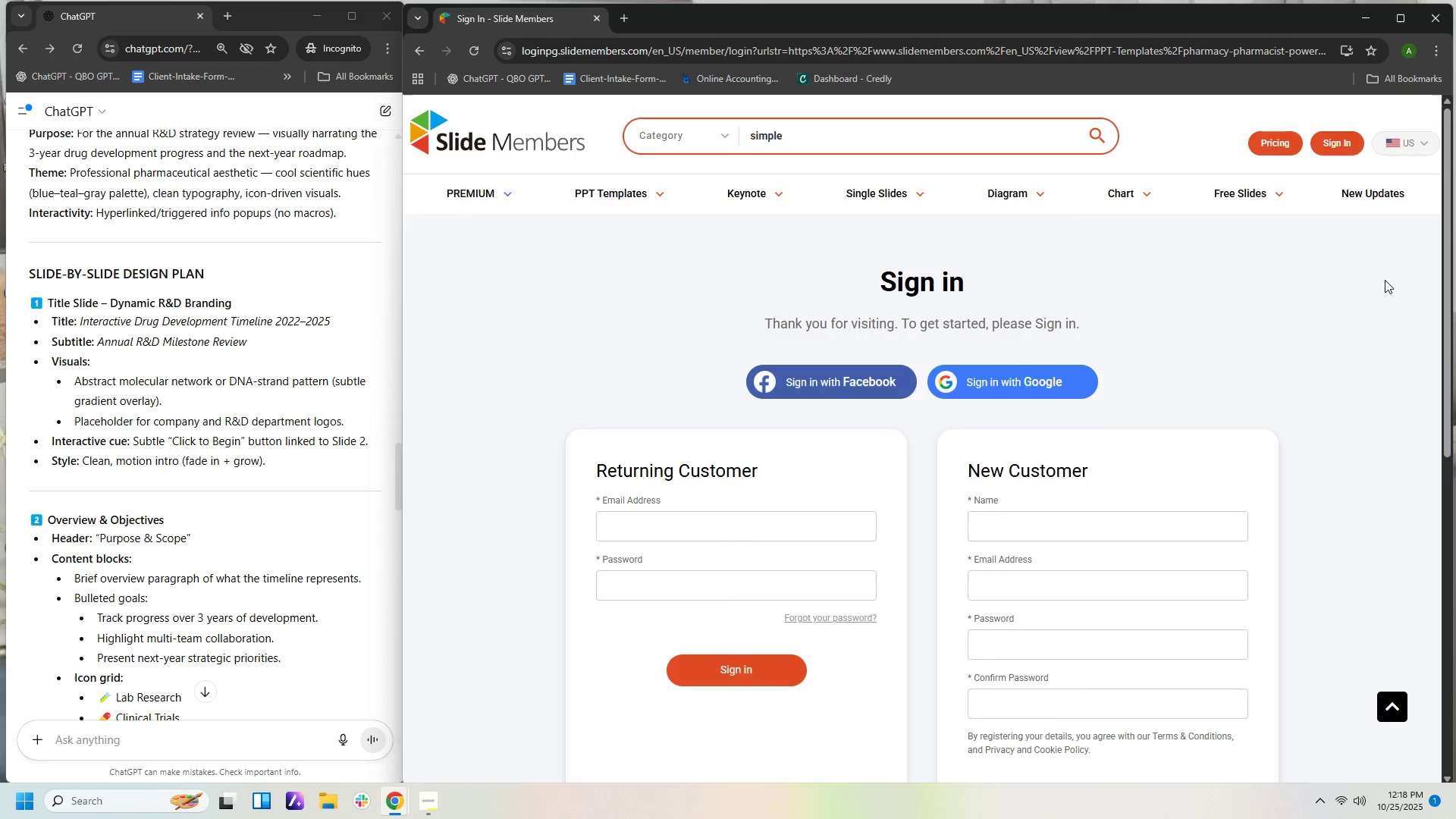 
left_click([1059, 390])
 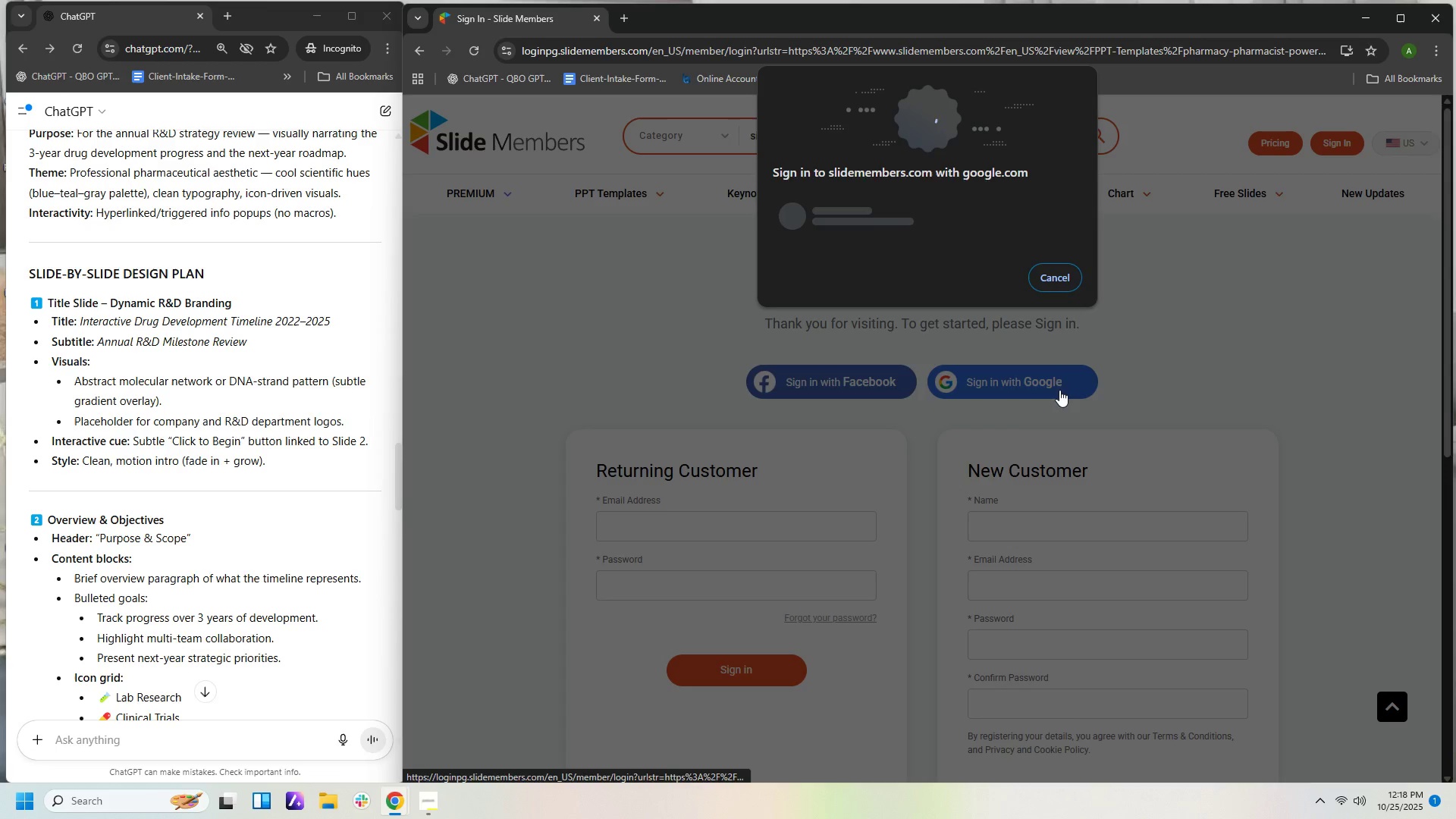 
mouse_move([1051, 331])
 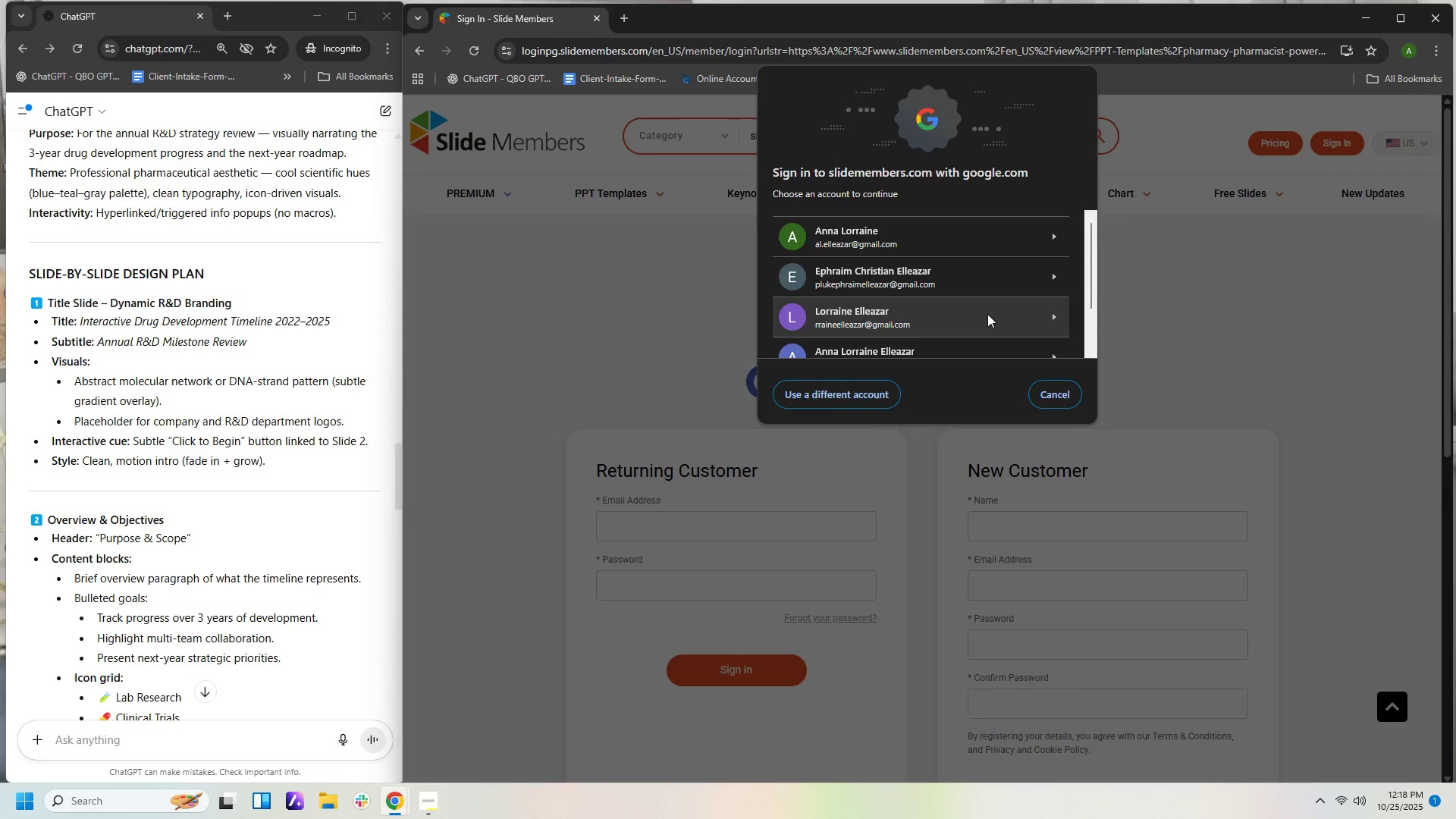 
left_click([987, 314])
 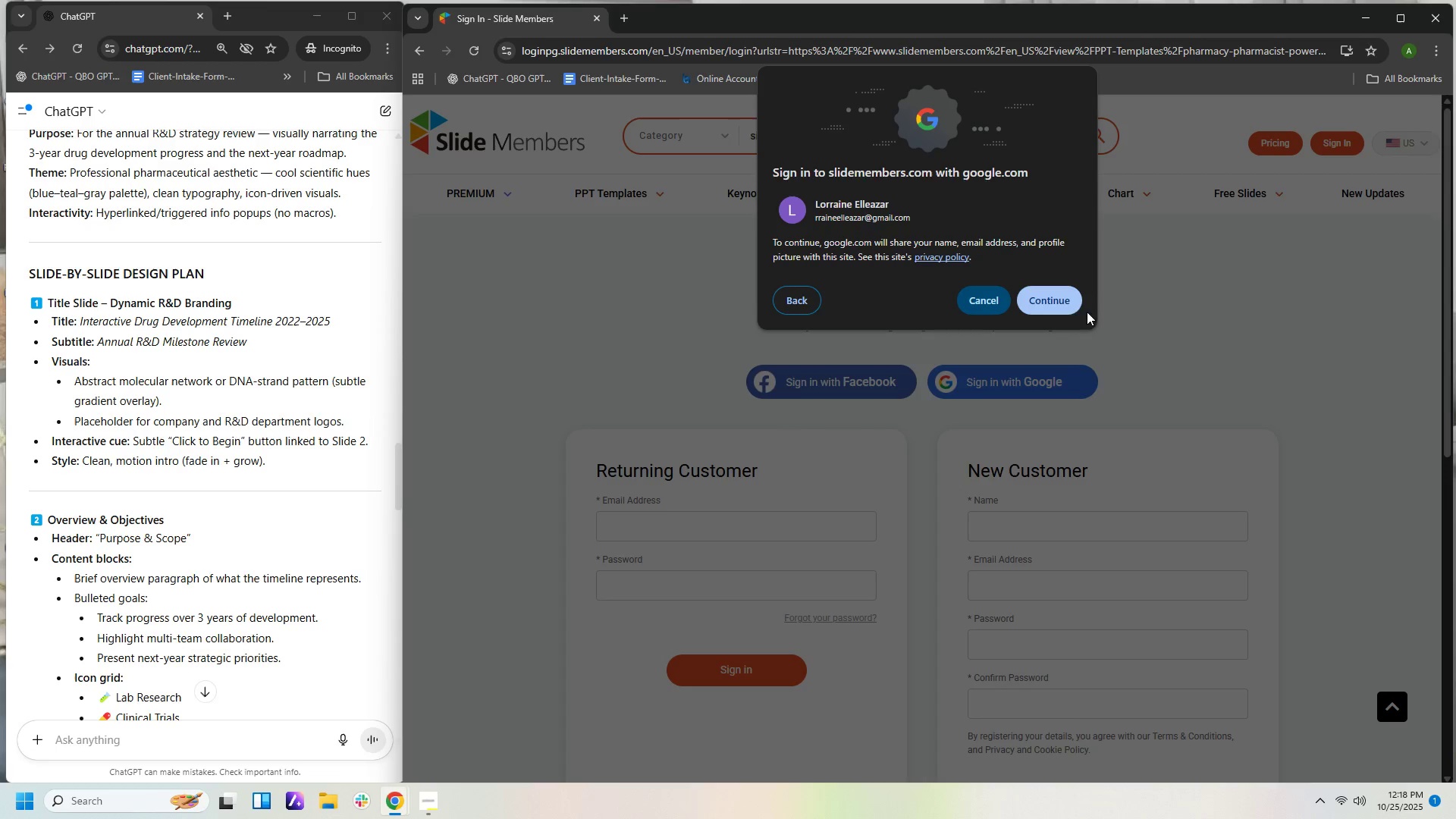 
left_click([1059, 310])